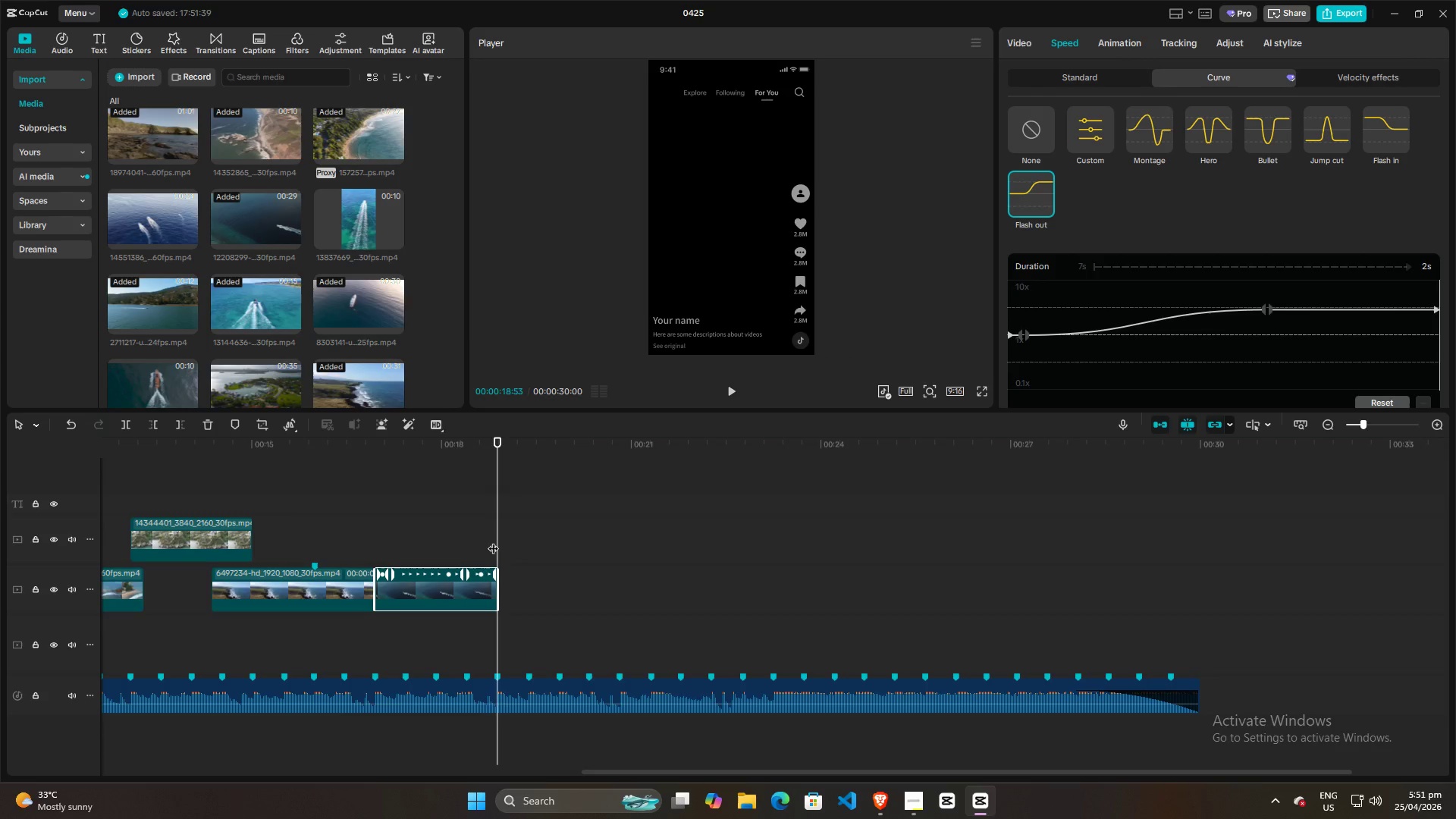 
left_click_drag(start_coordinate=[493, 541], to_coordinate=[437, 541])
 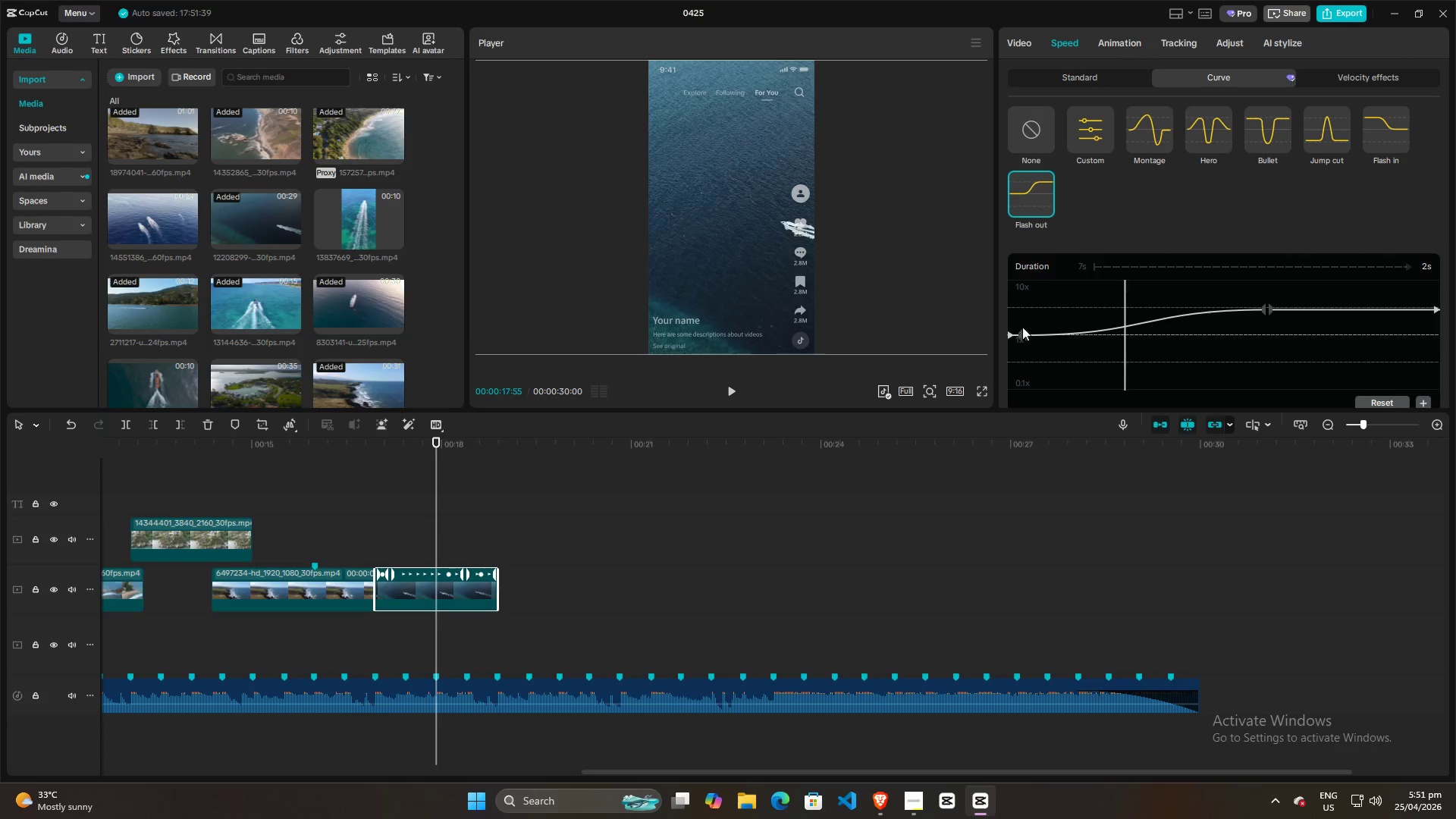 
left_click([1028, 304])
 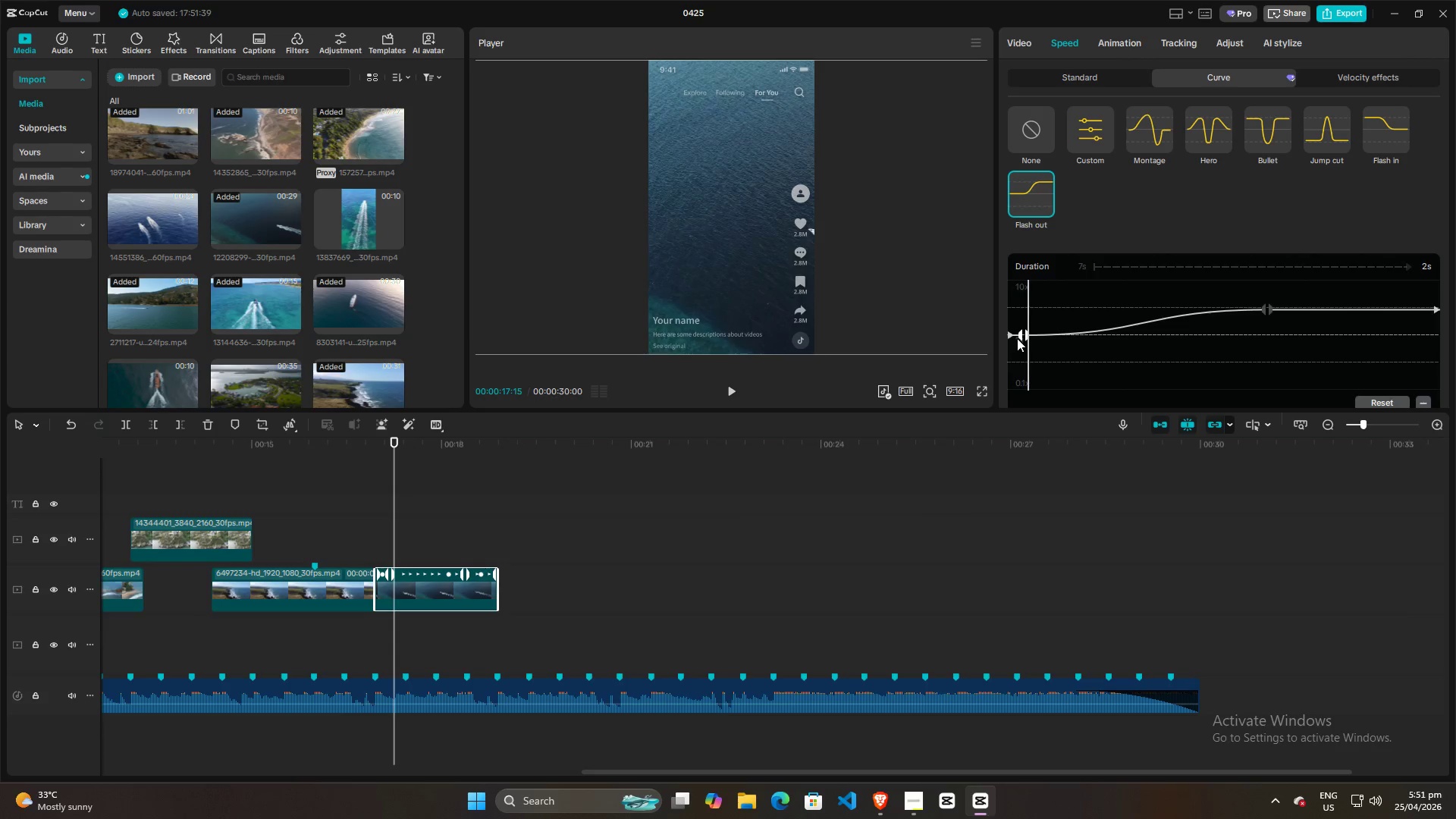 
left_click_drag(start_coordinate=[1025, 336], to_coordinate=[1122, 336])
 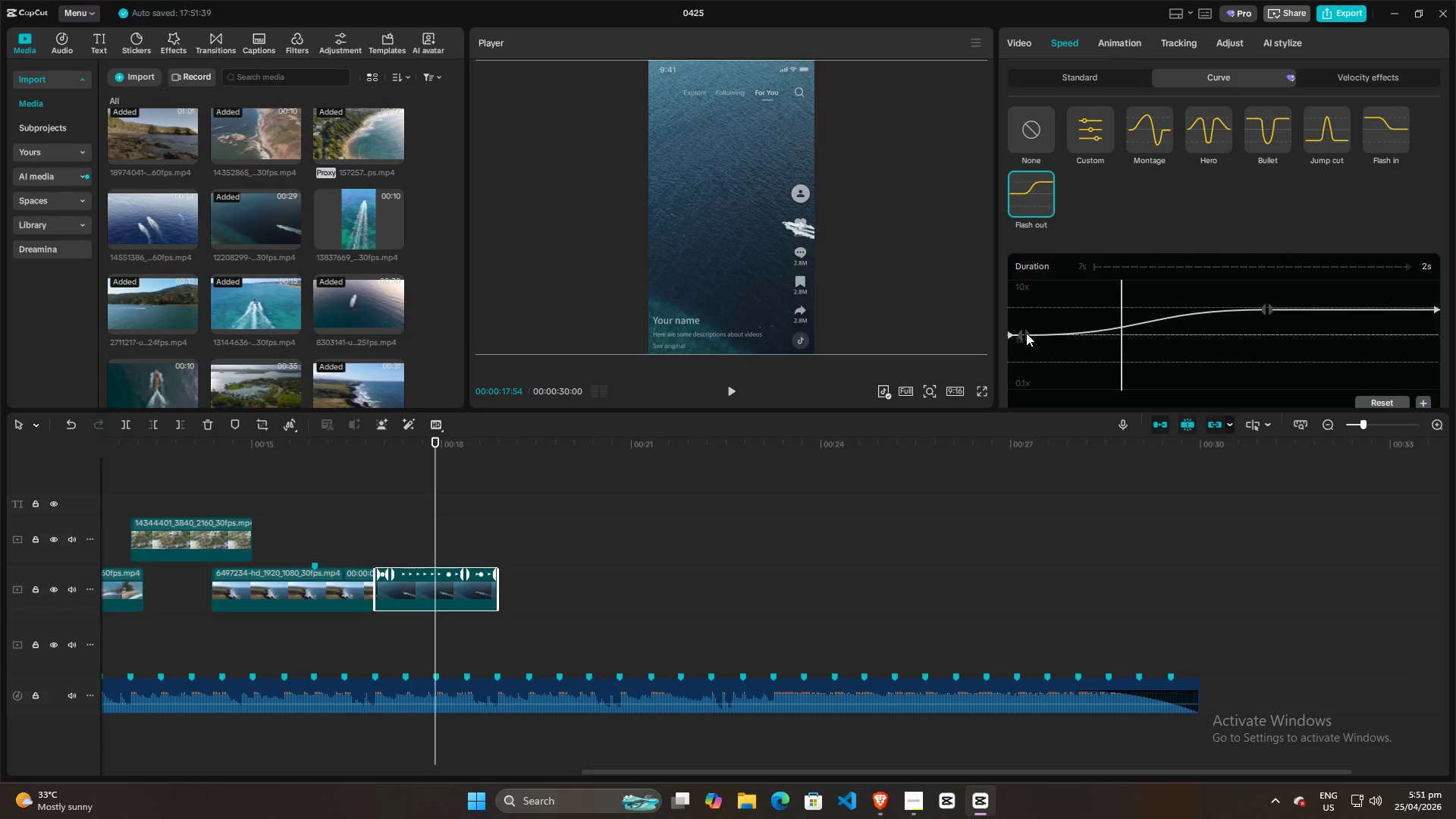 
left_click([1026, 333])
 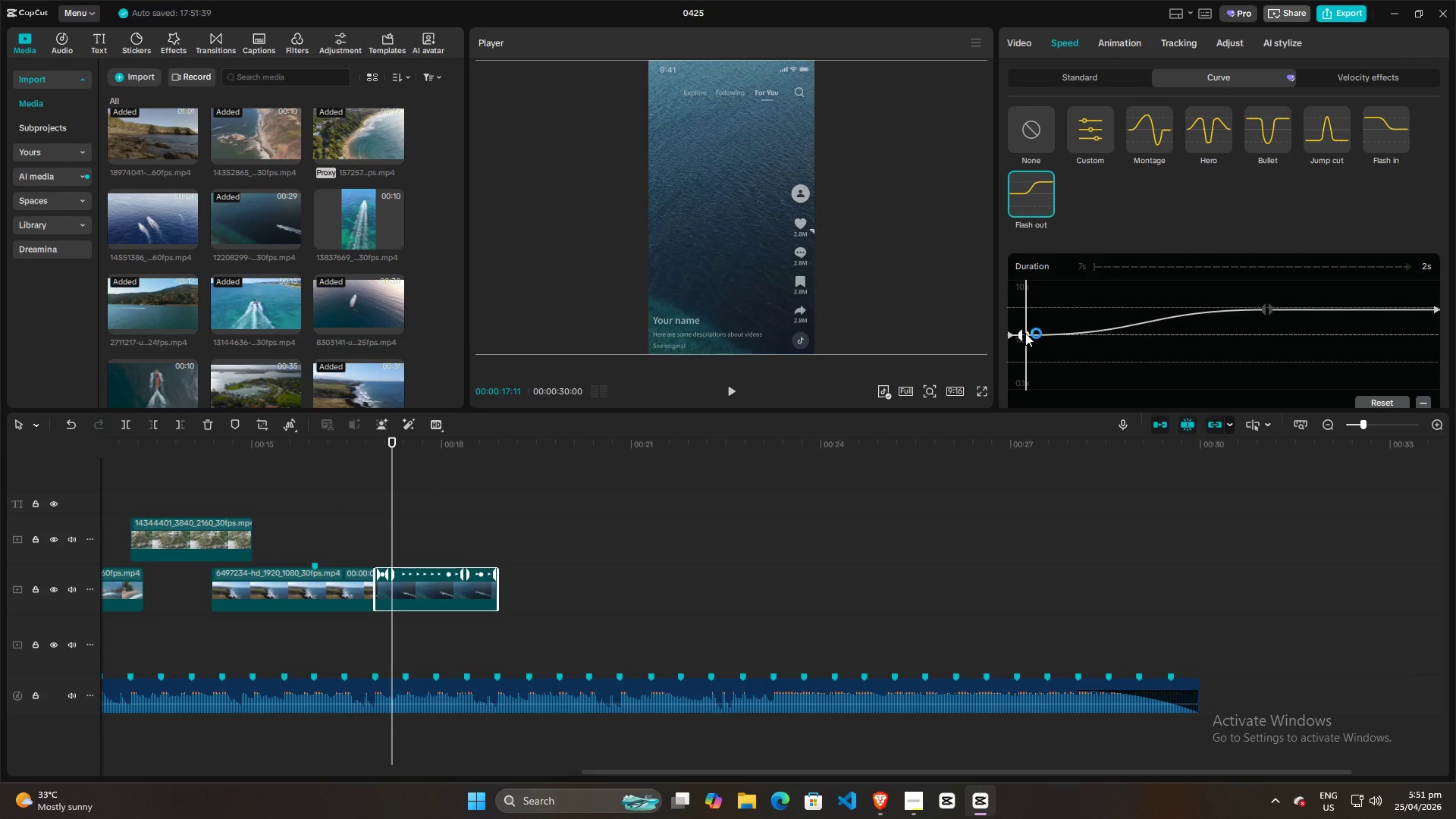 
left_click_drag(start_coordinate=[1025, 333], to_coordinate=[1072, 334])
 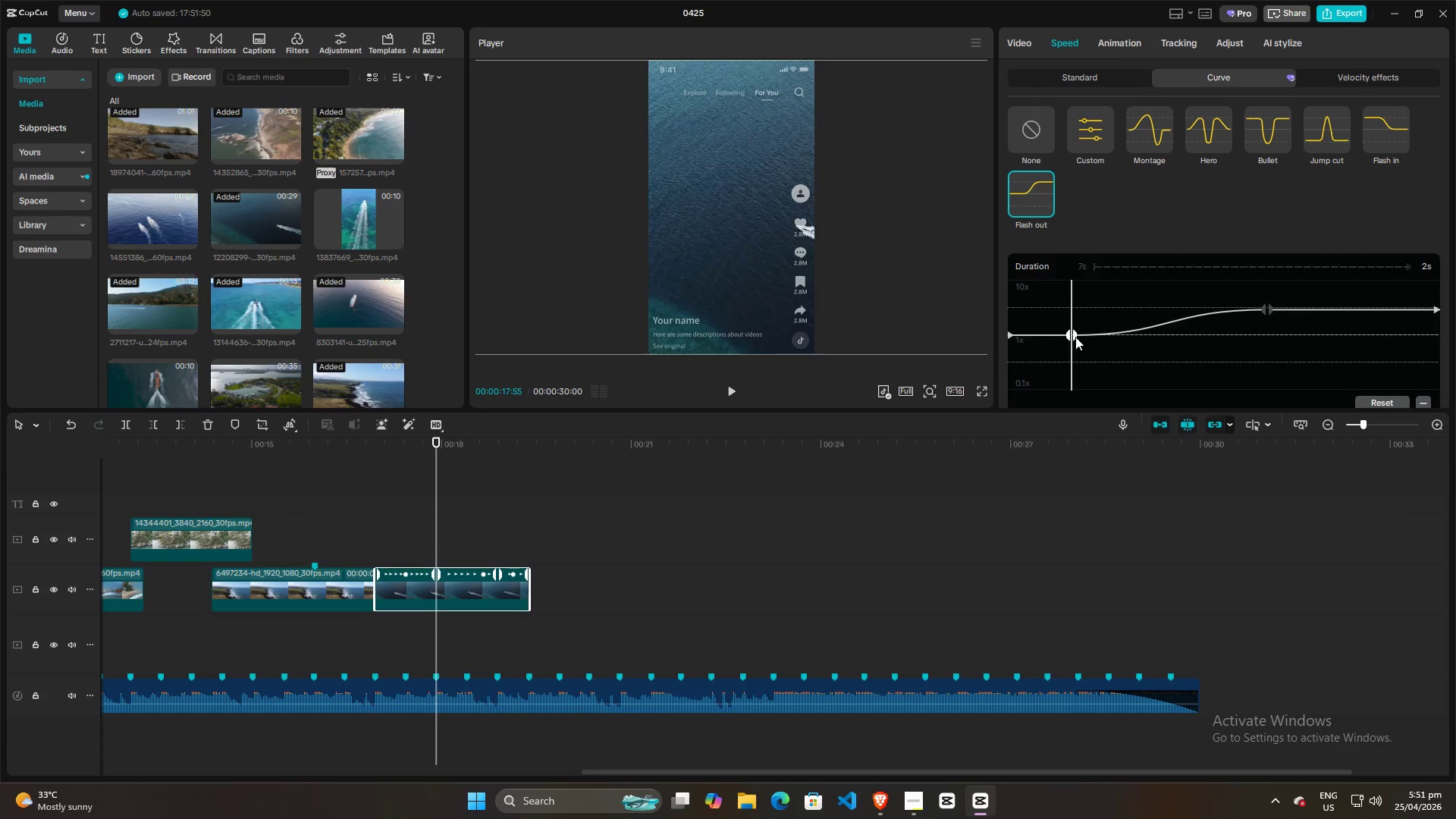 
left_click_drag(start_coordinate=[1075, 337], to_coordinate=[1075, 328])
 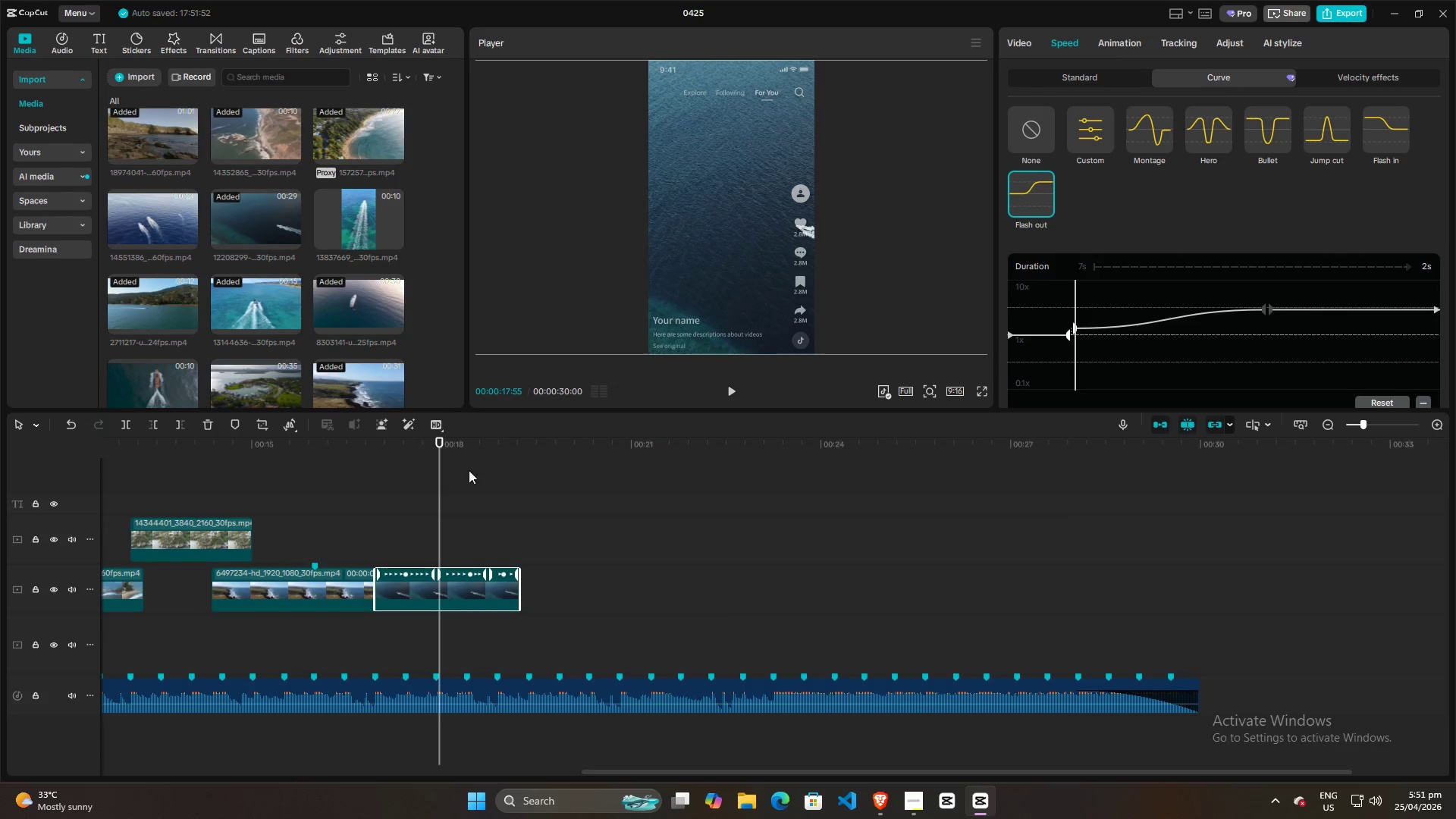 
left_click([391, 497])
 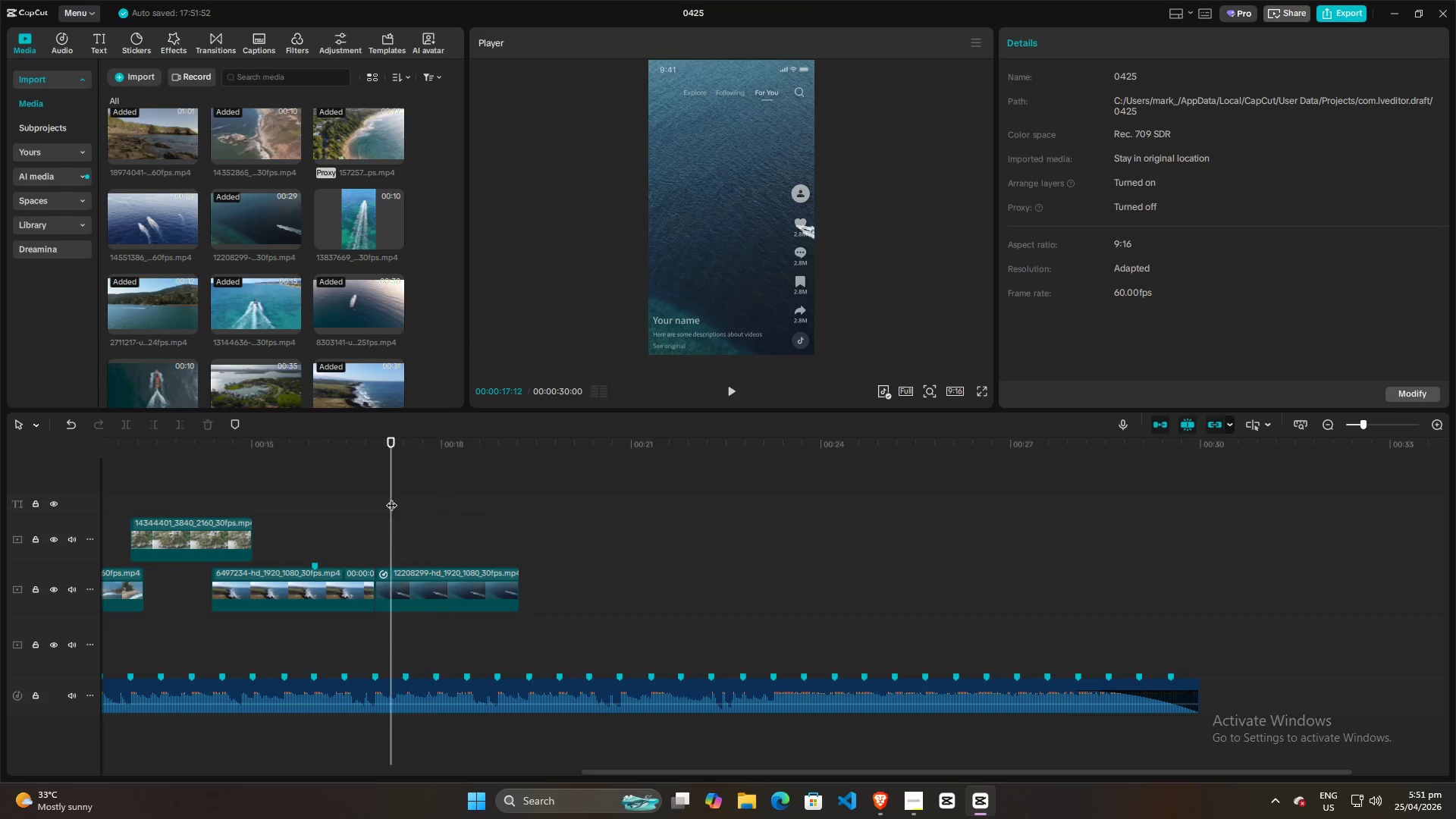 
key(Space)
 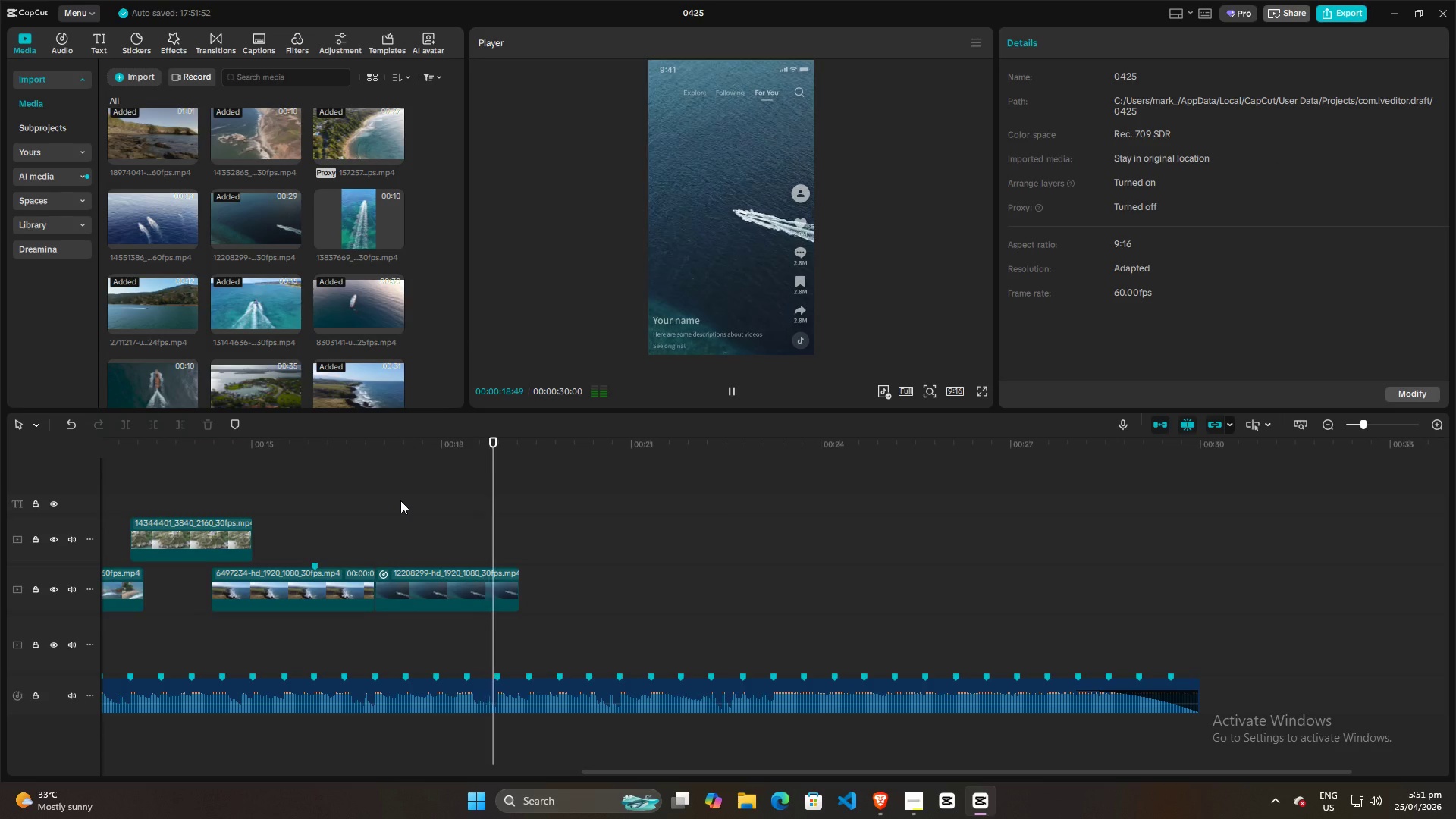 
key(Space)
 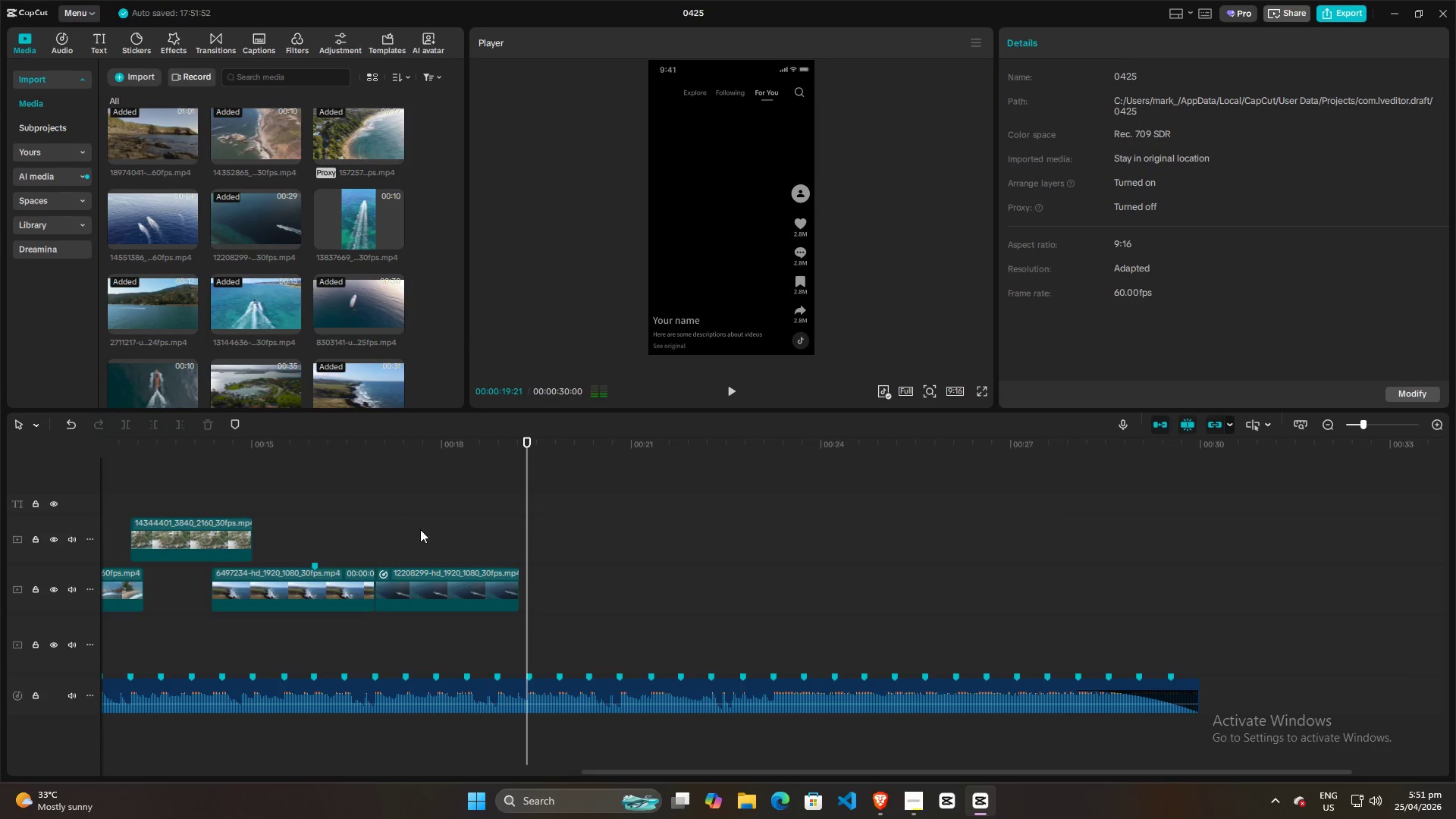 
left_click([430, 531])
 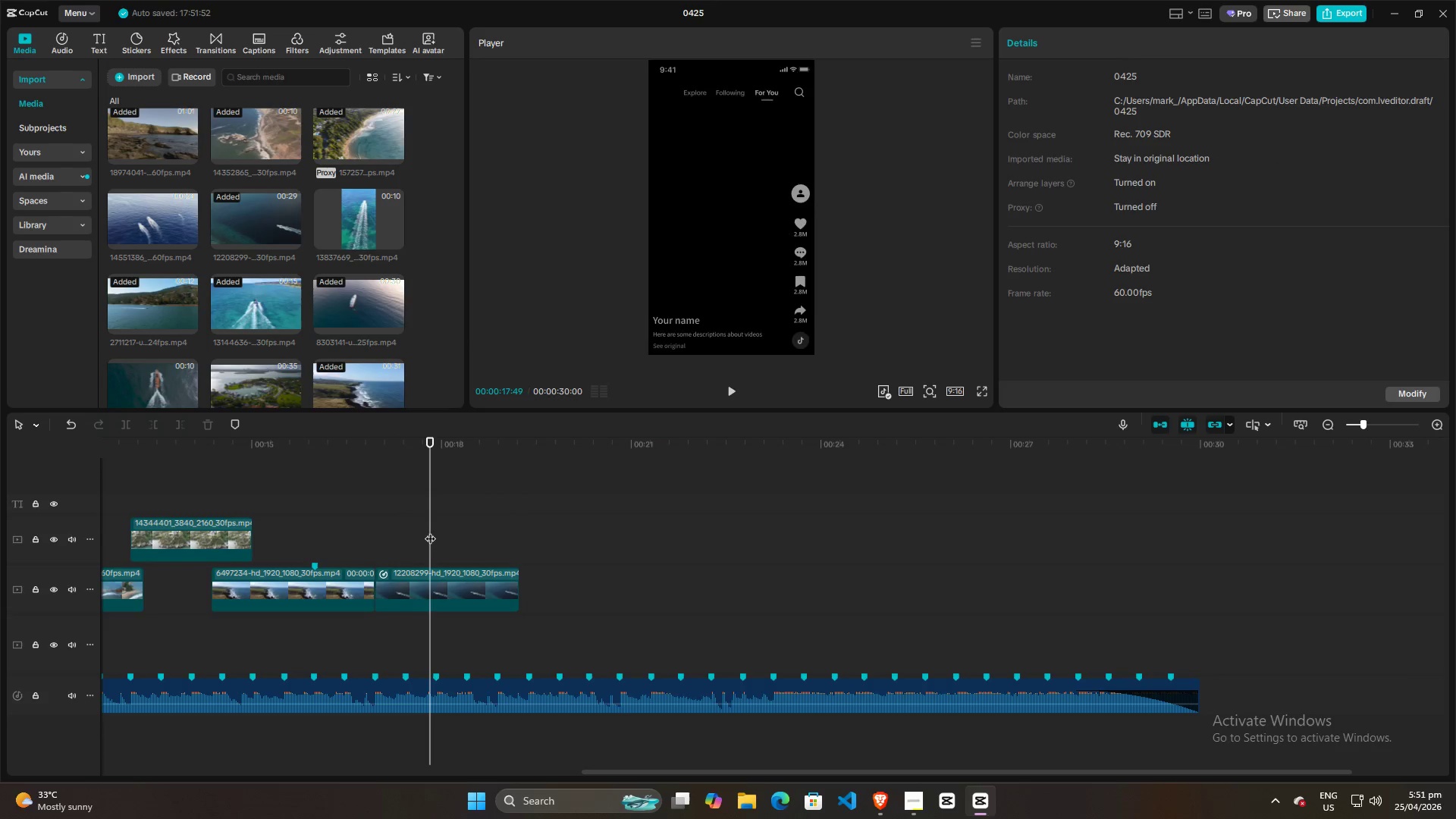 
key(Space)
 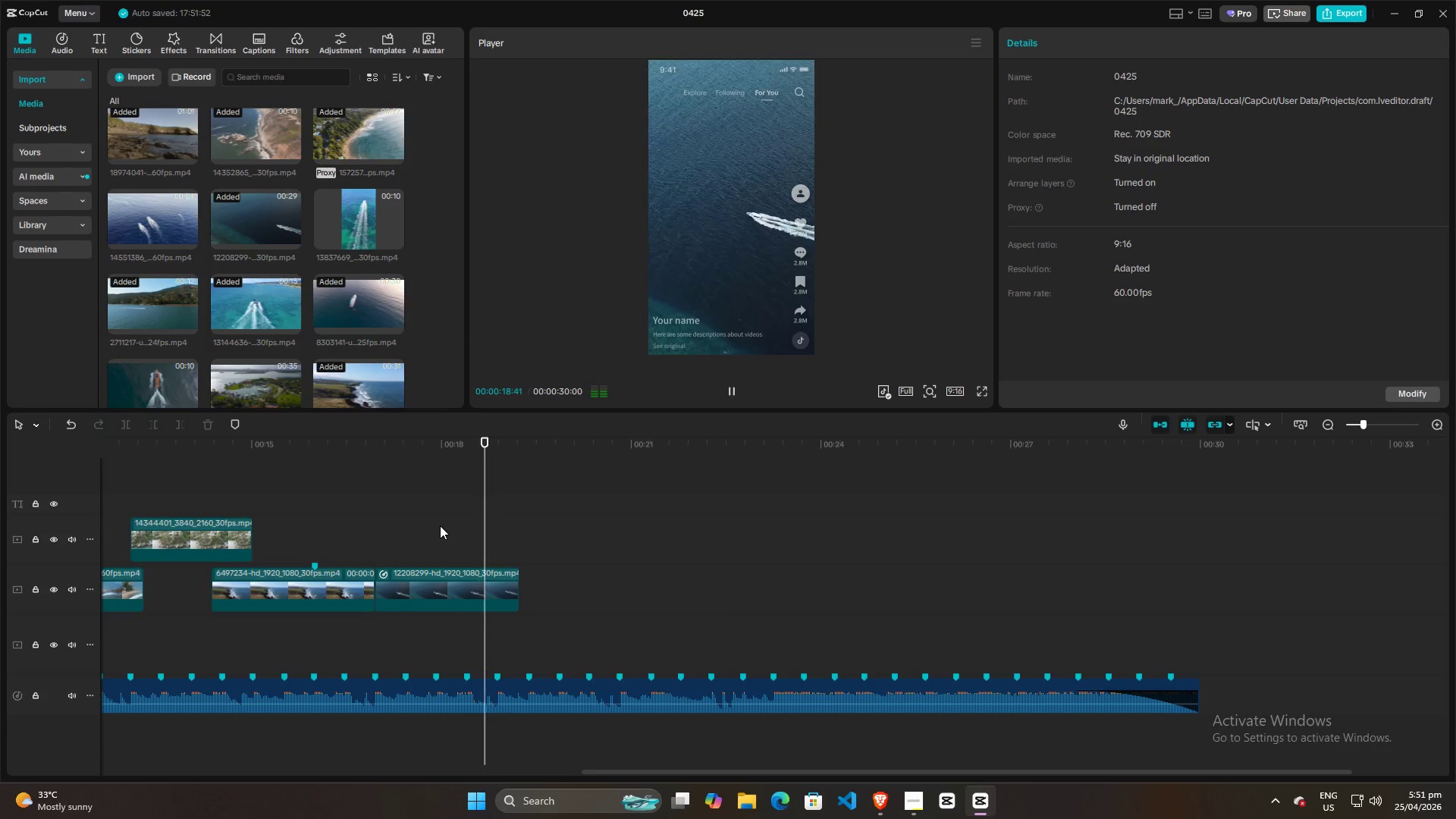 
key(Space)
 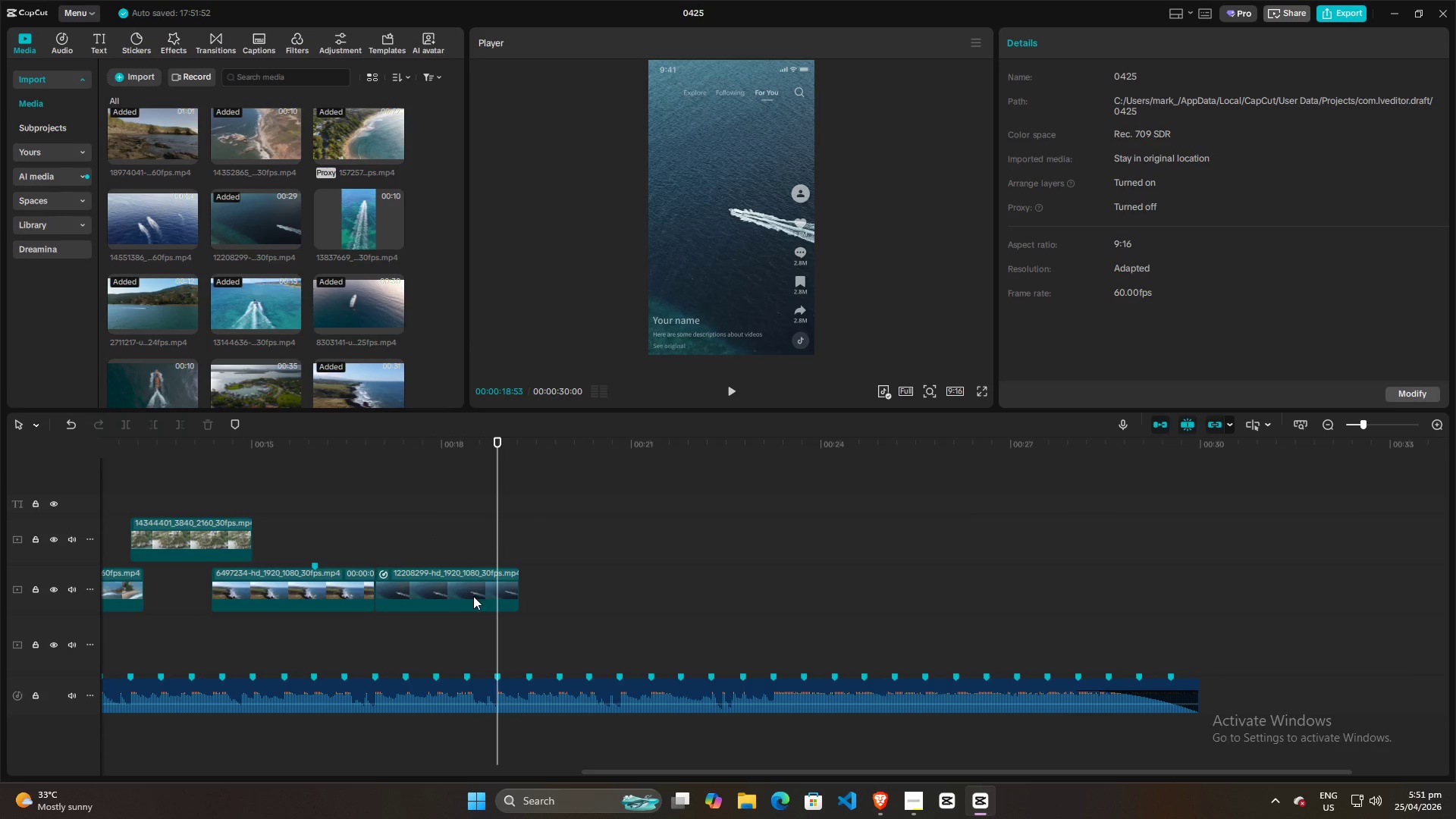 
left_click([473, 599])
 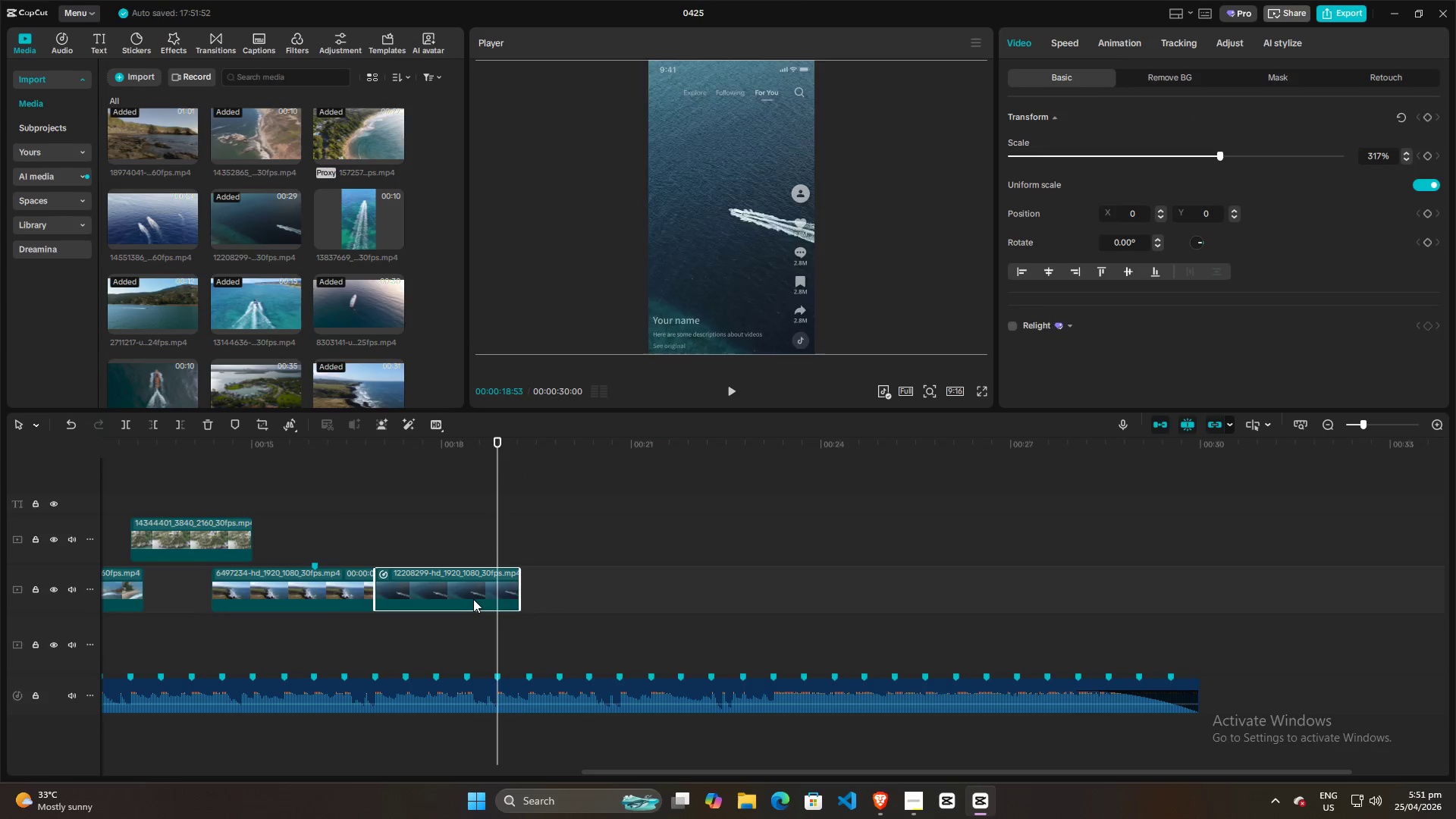 
key(W)
 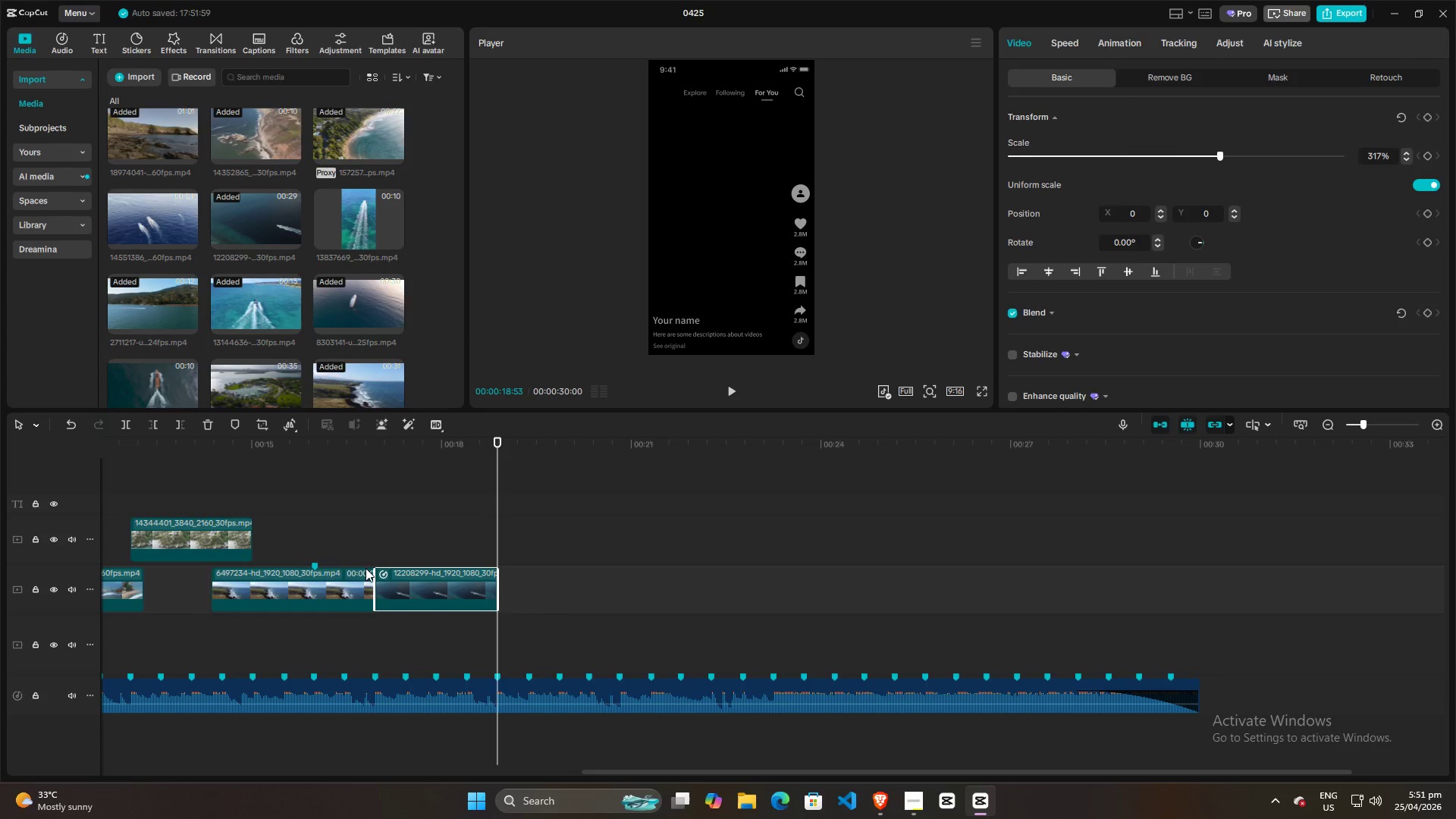 
left_click([369, 555])
 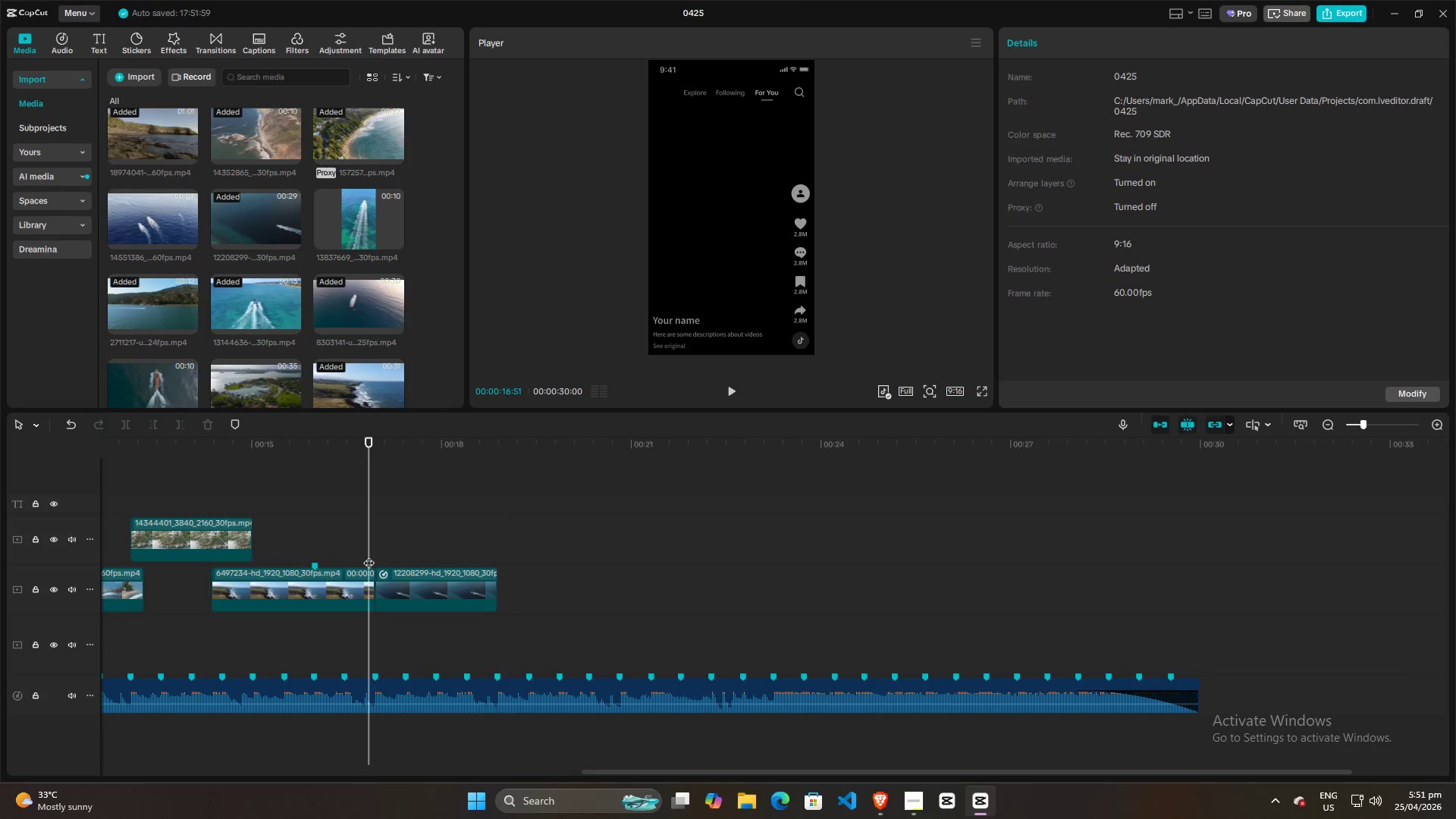 
key(Space)
 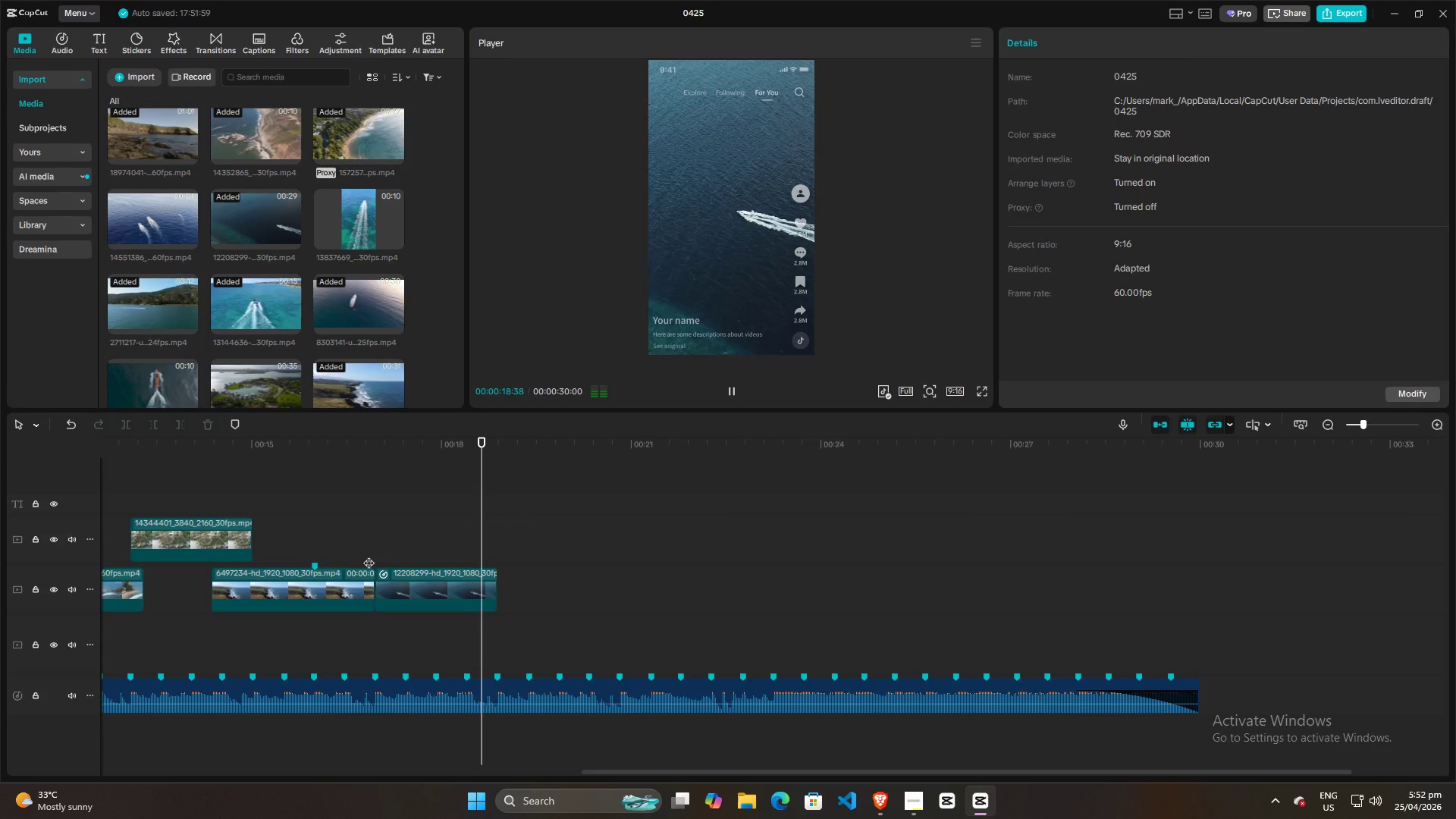 
key(Space)
 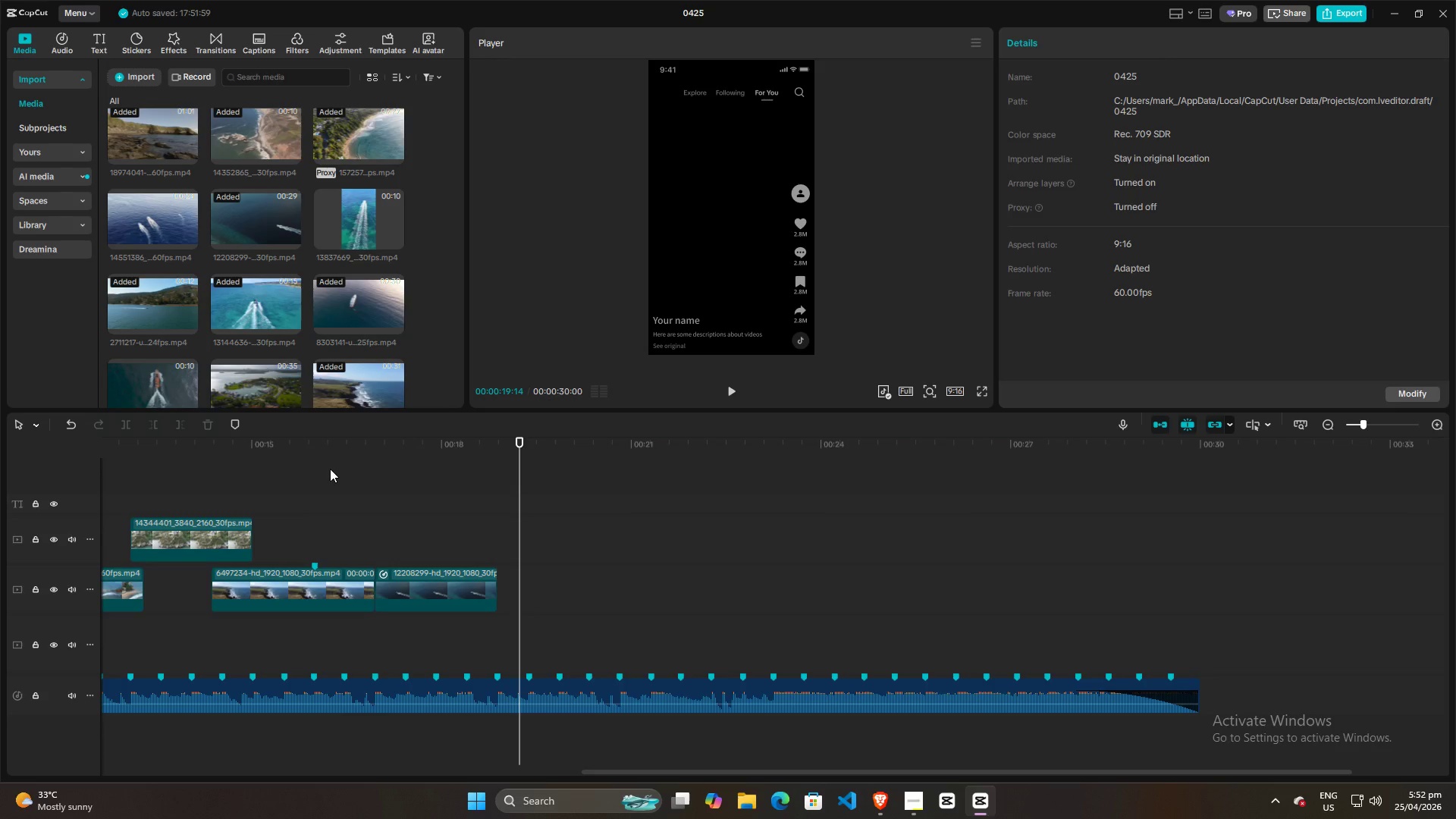 
scroll: coordinate [350, 321], scroll_direction: down, amount: 5.0
 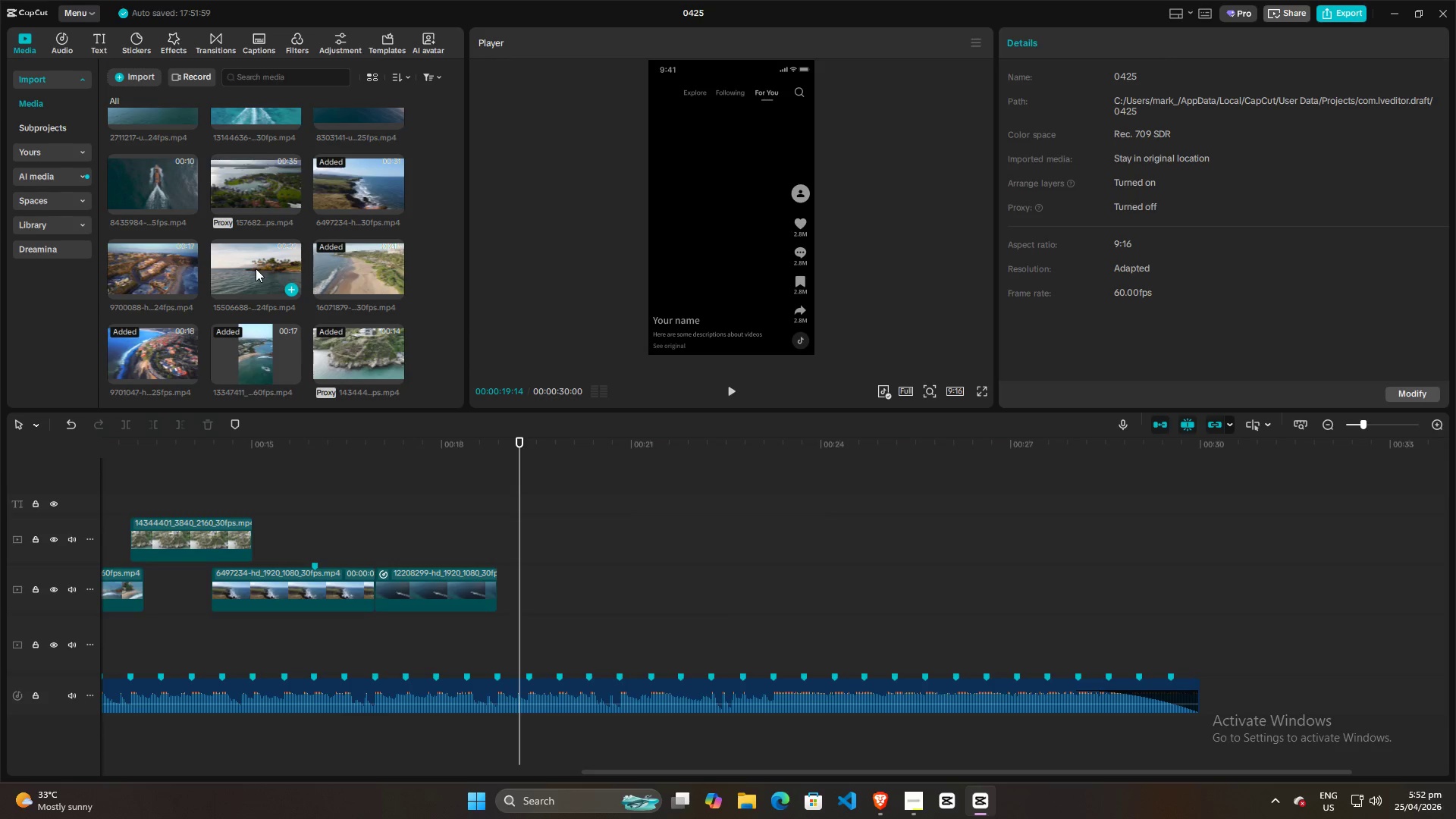 
mouse_move([214, 270])
 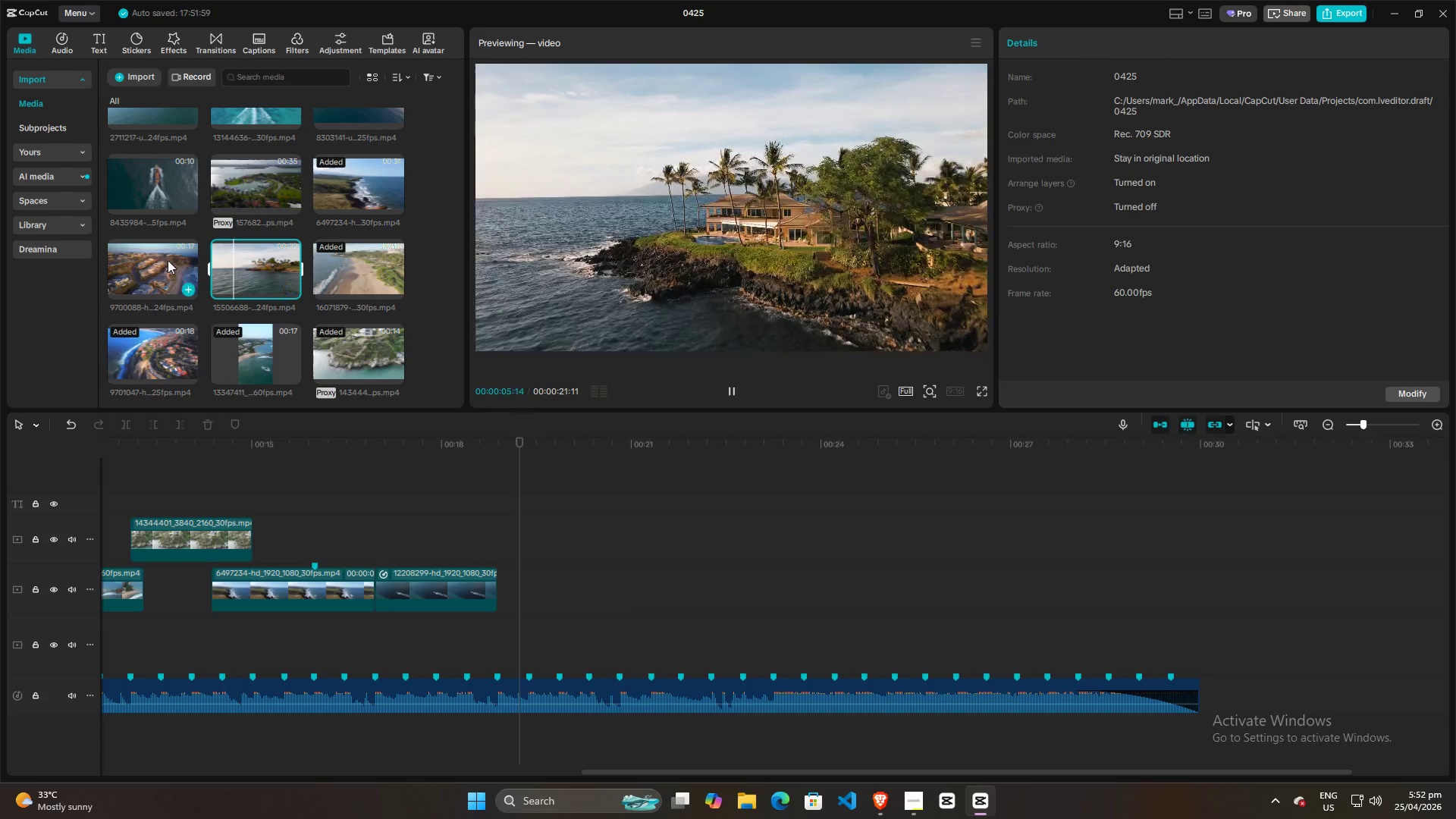 
left_click([151, 259])
 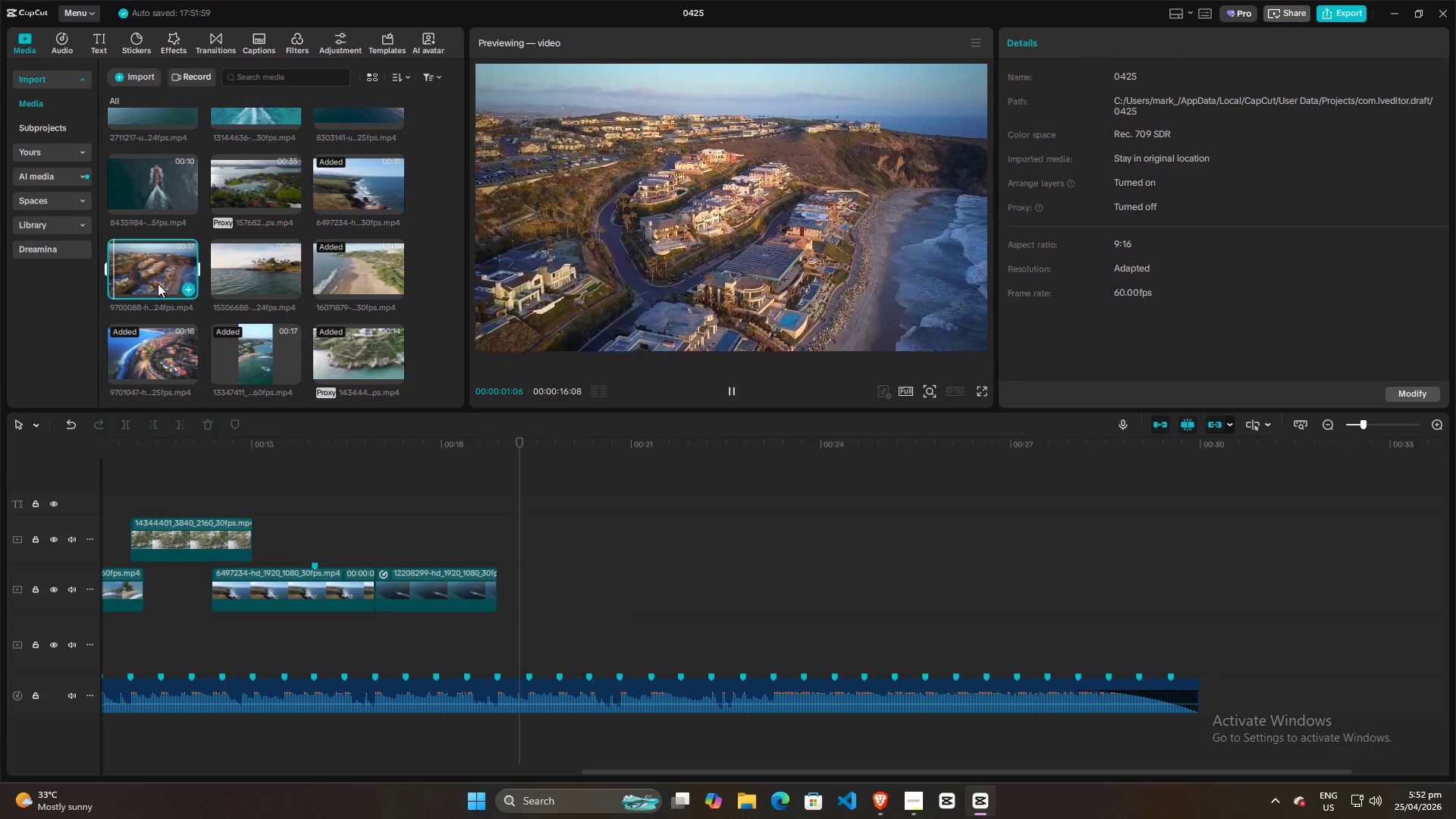 
left_click([258, 193])
 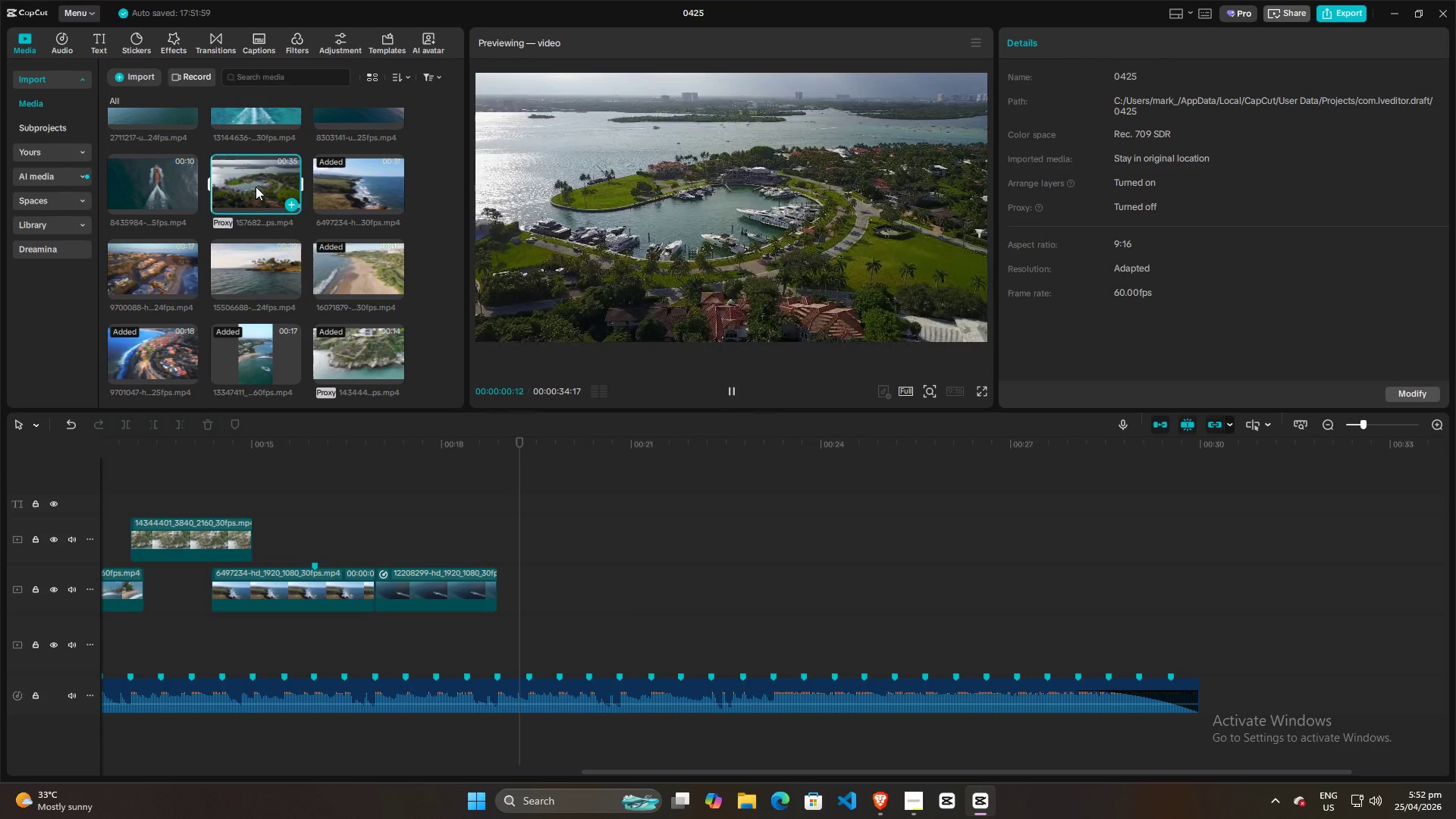 
left_click_drag(start_coordinate=[245, 180], to_coordinate=[499, 585])
 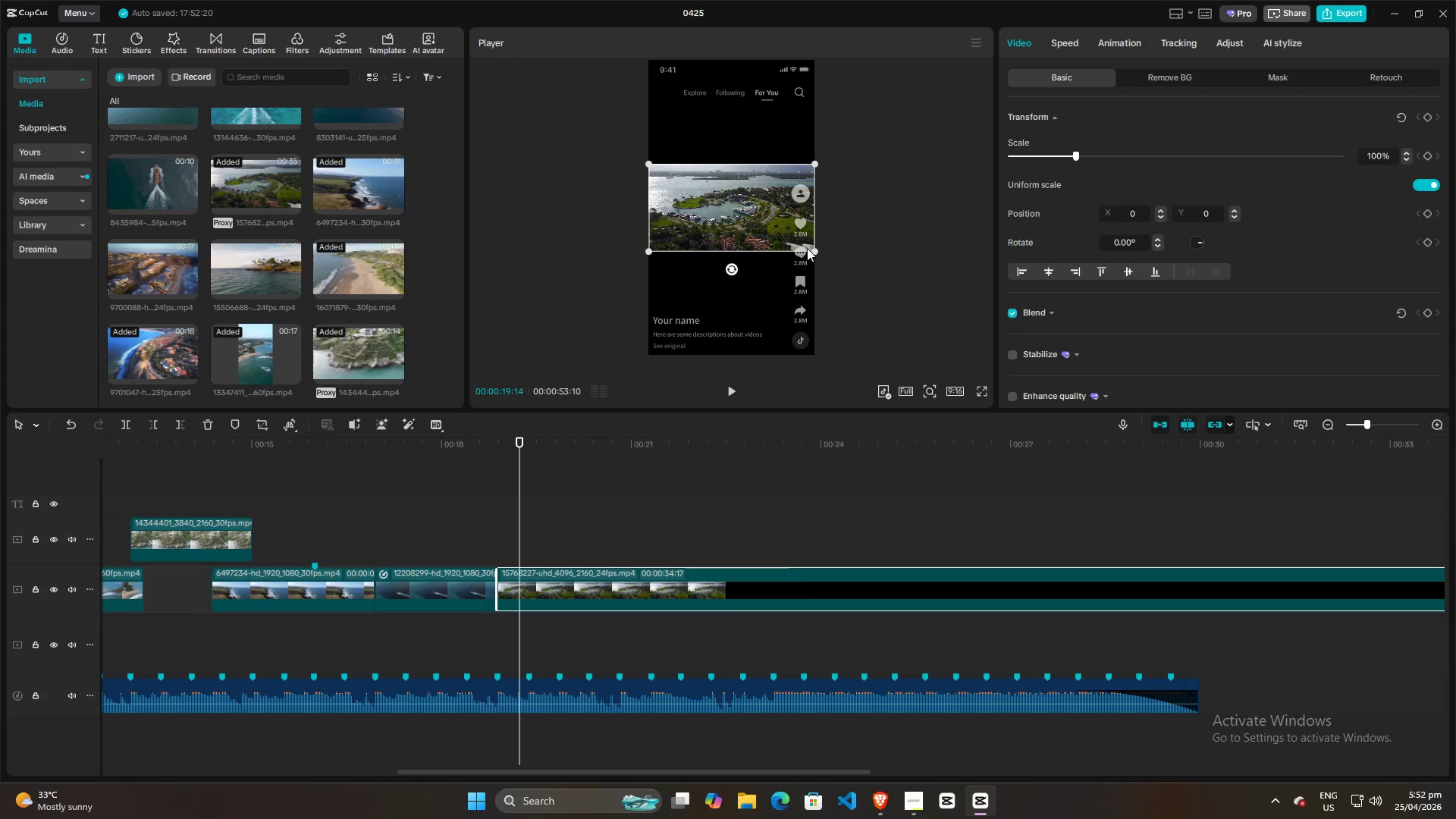 
left_click_drag(start_coordinate=[814, 250], to_coordinate=[1041, 513])
 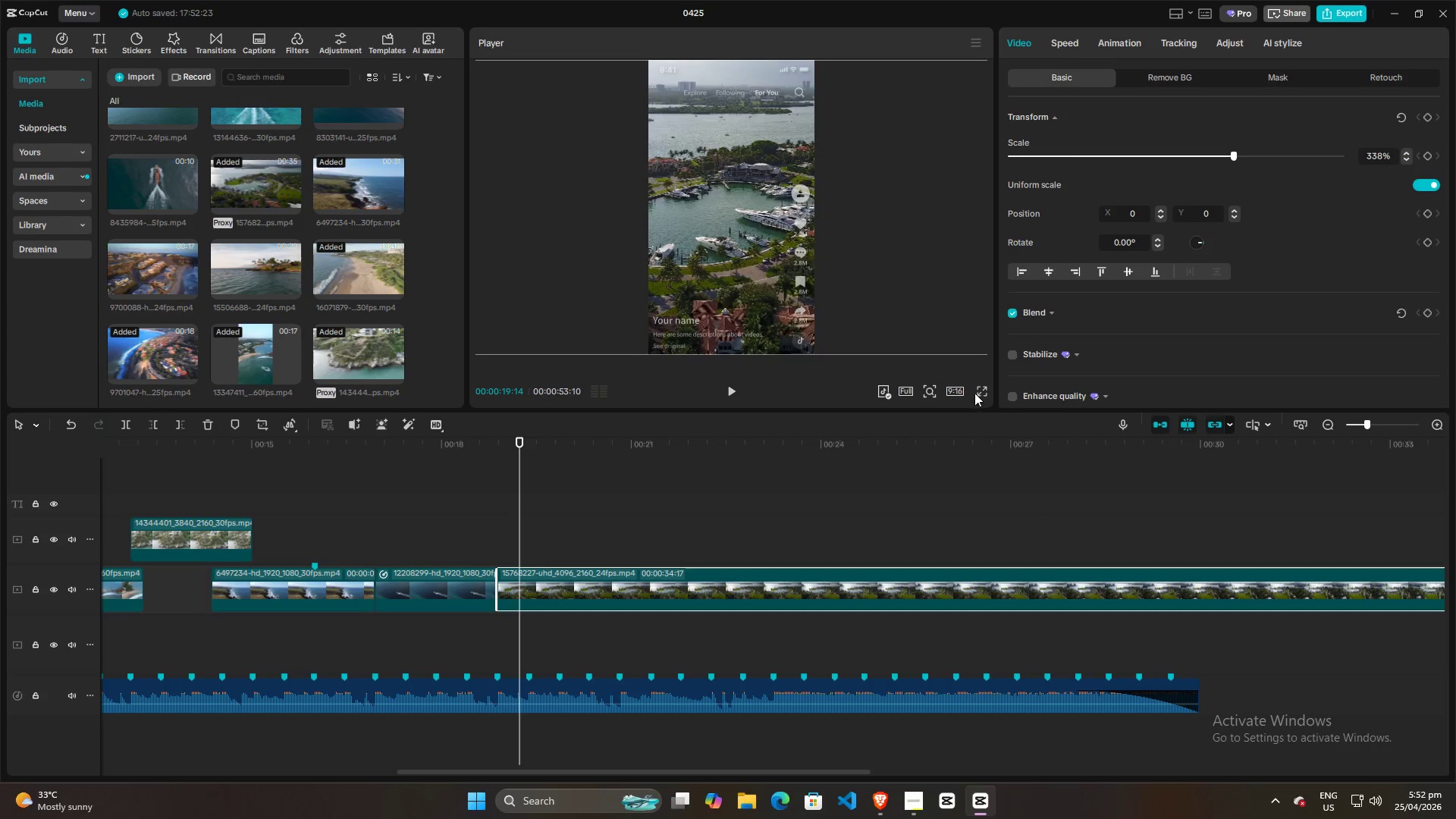 
left_click([979, 389])
 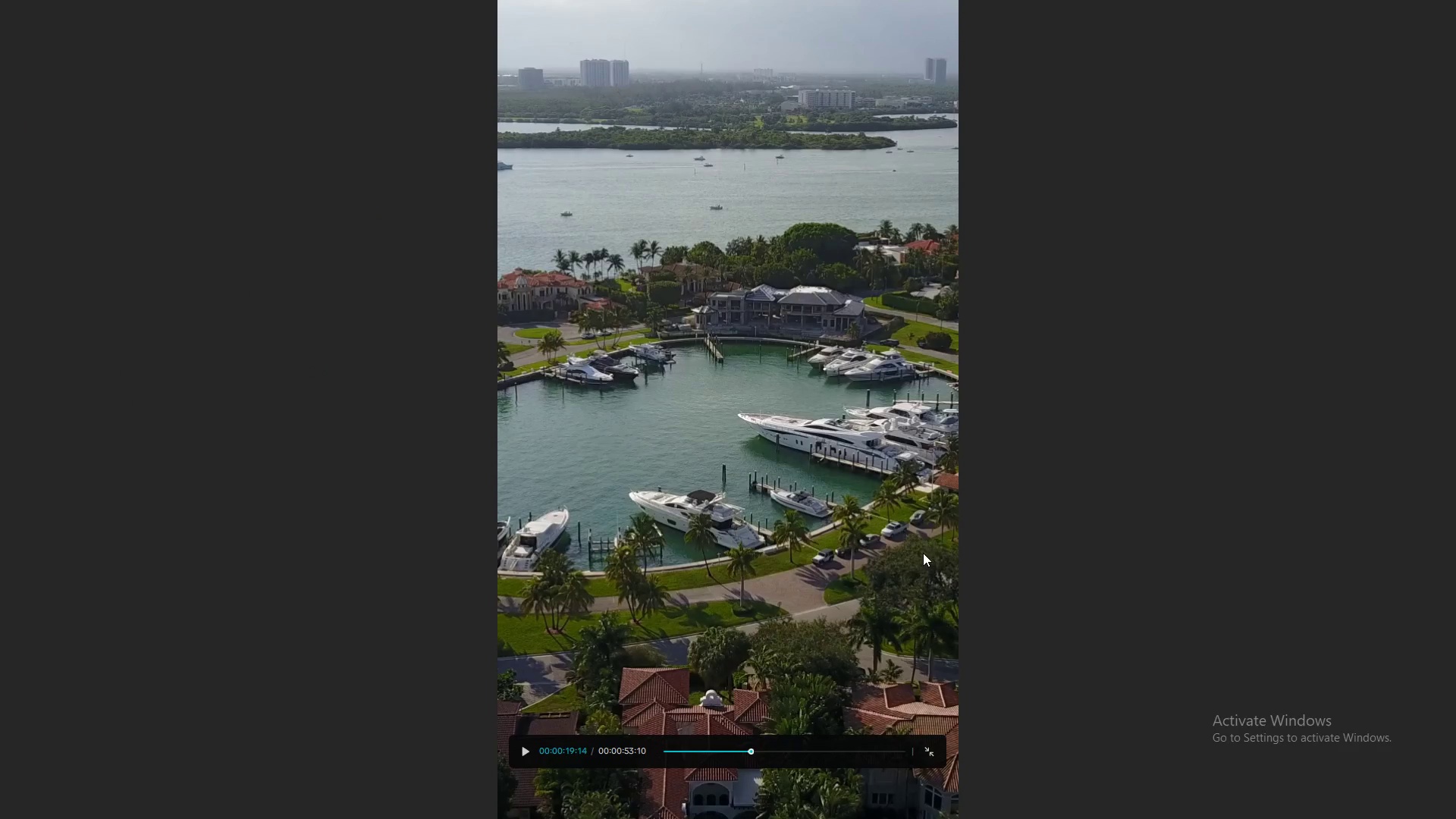 
key(Space)
 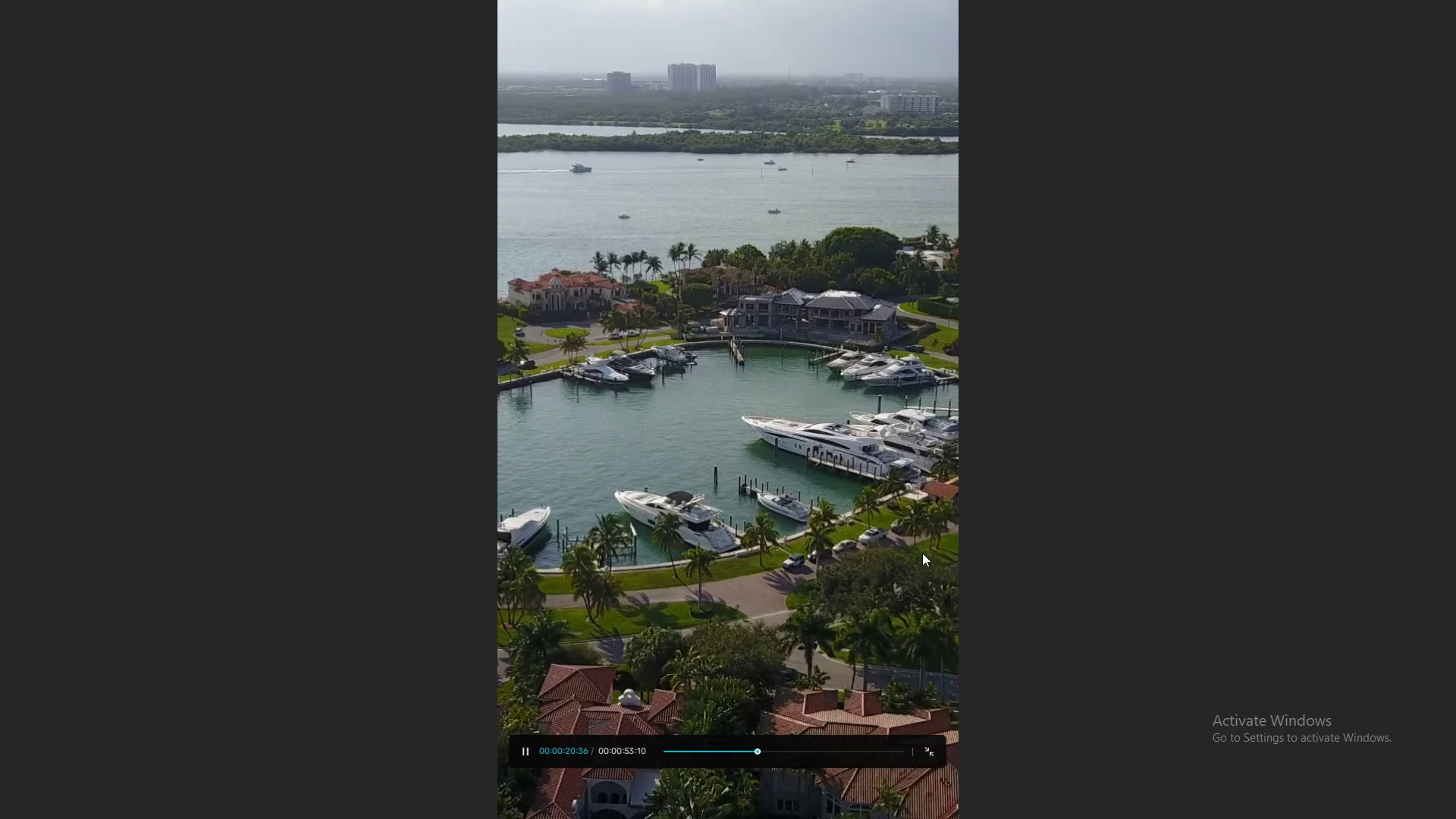 
key(Escape)
 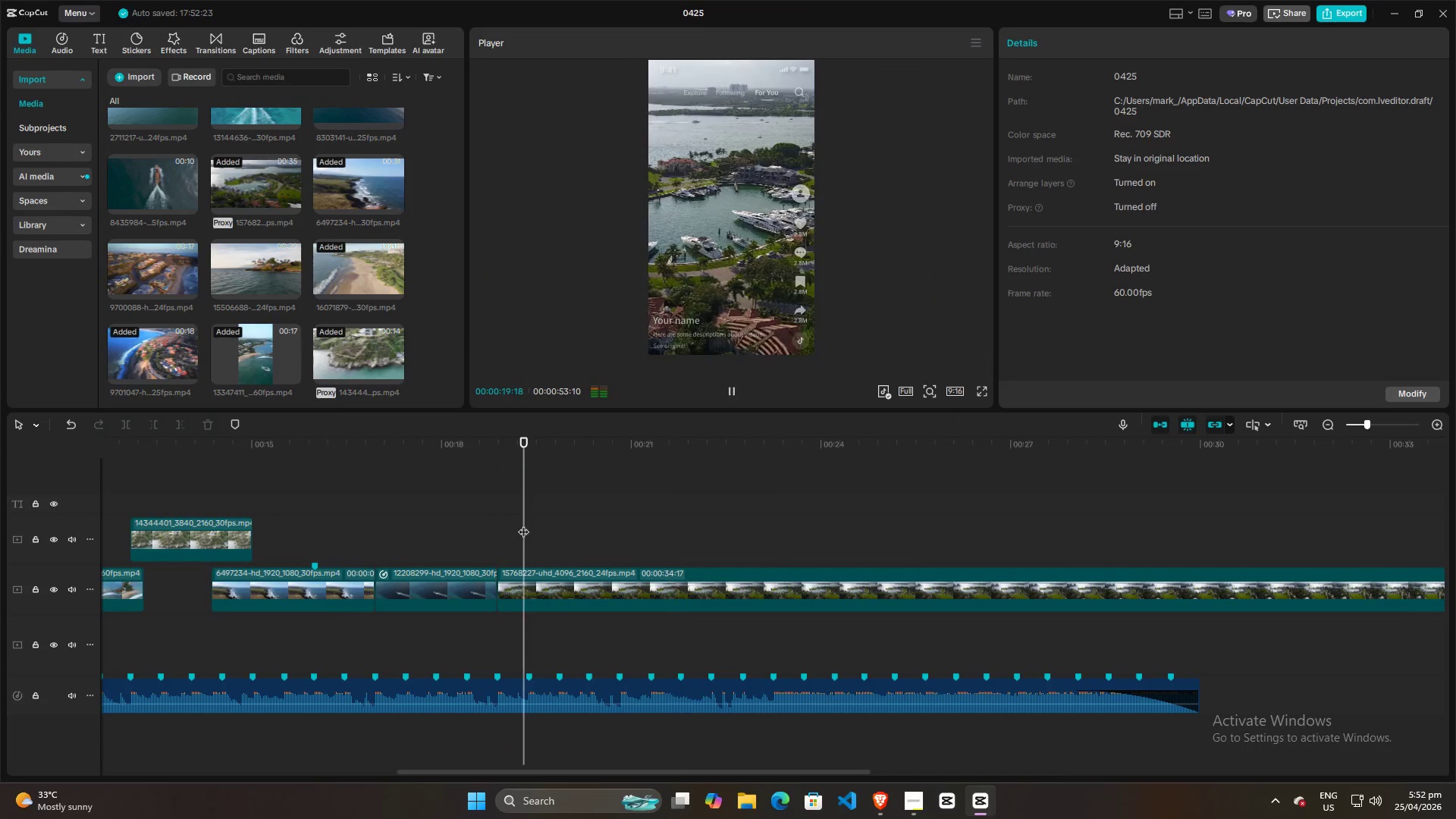 
double_click([497, 529])
 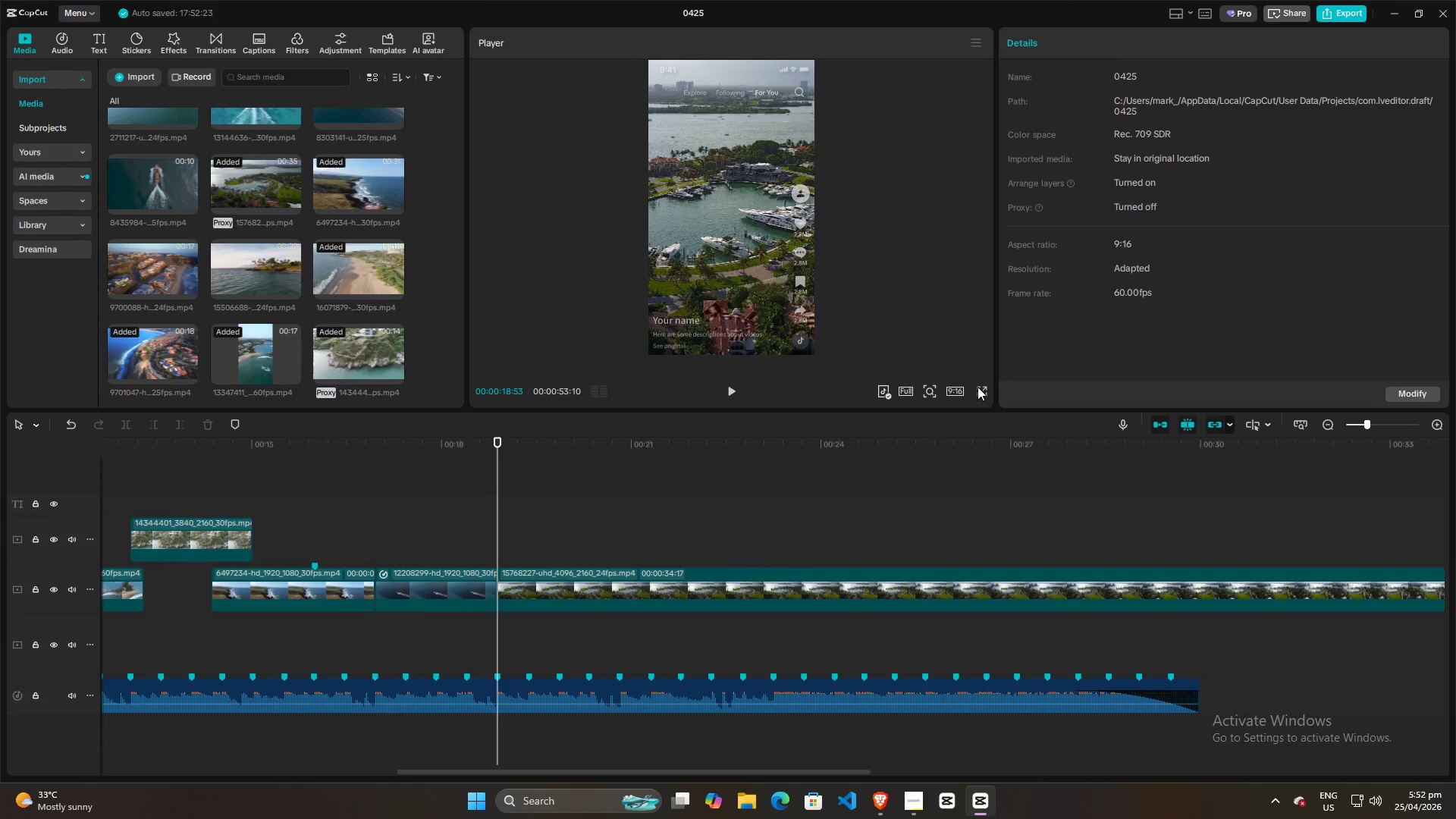 
left_click([985, 388])
 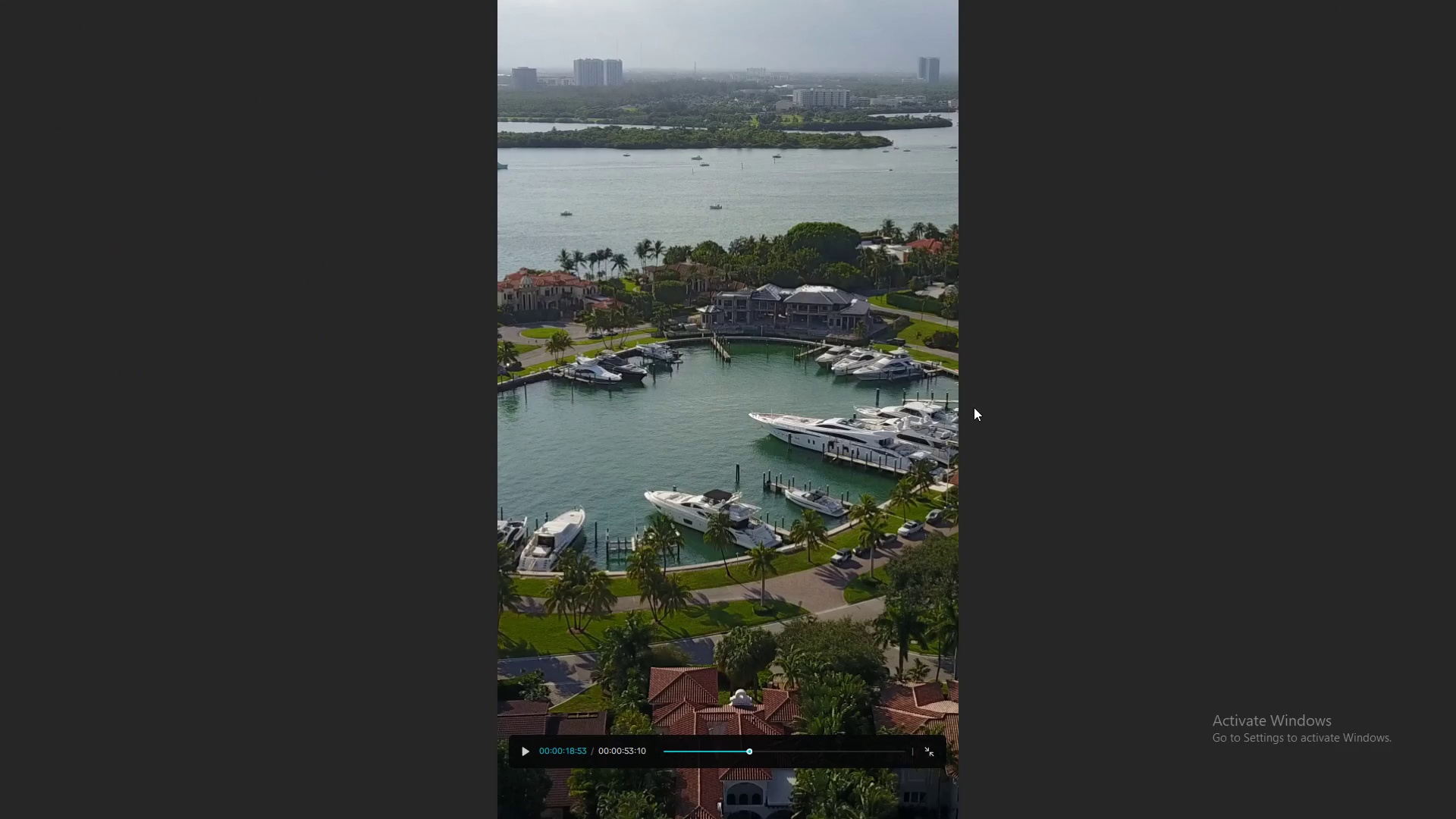 
key(Space)
 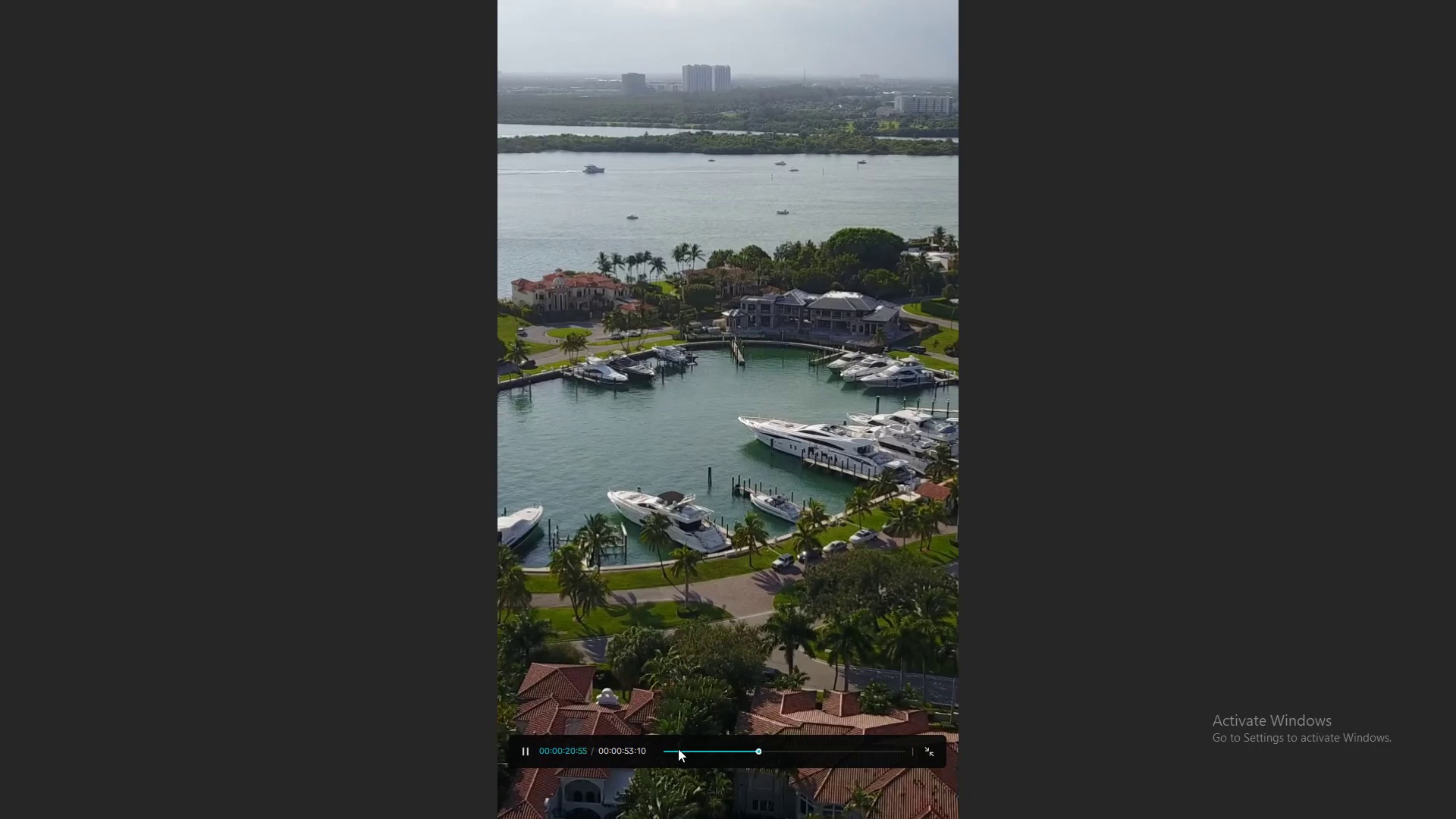 
left_click([748, 752])
 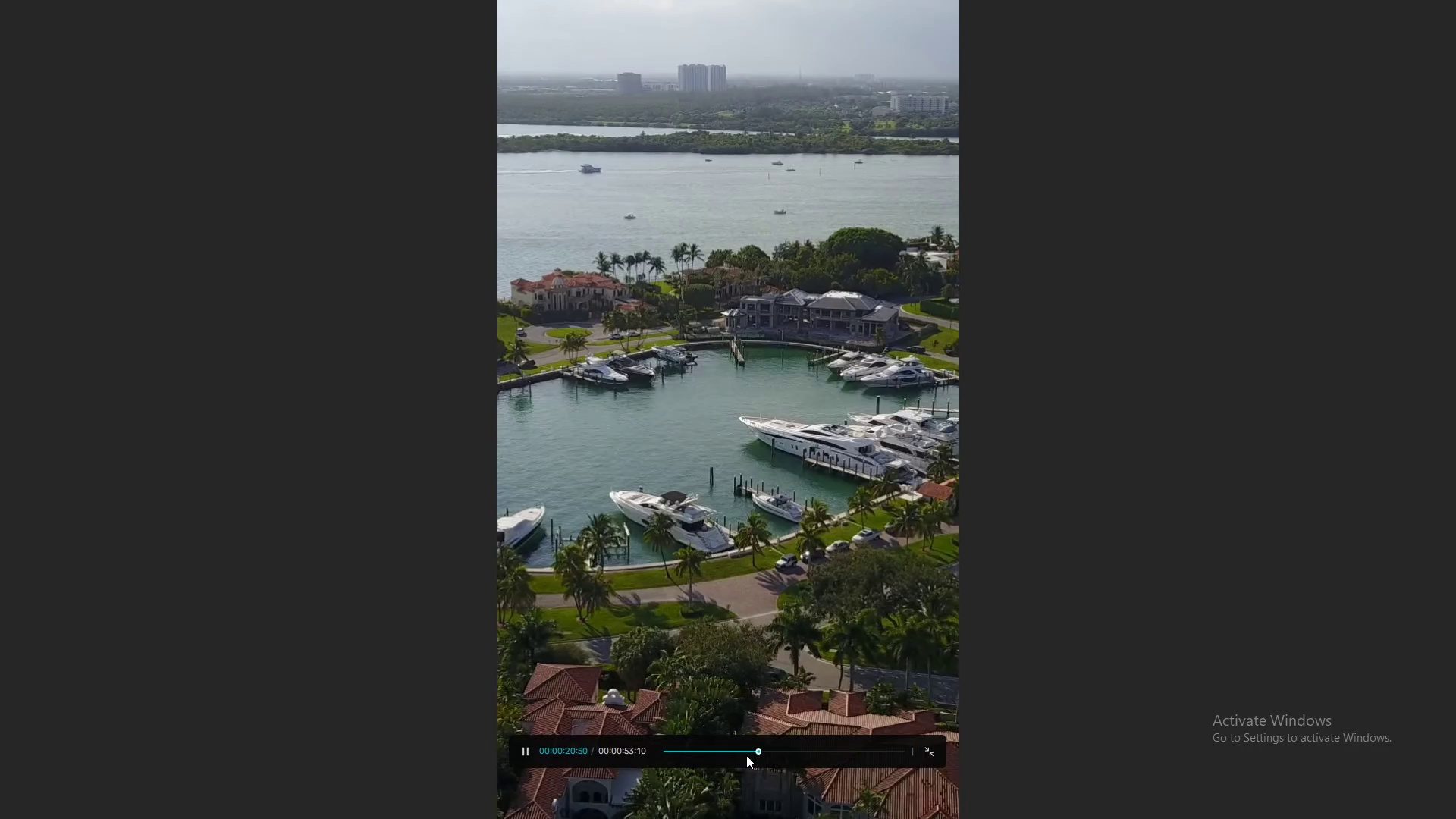 
key(Space)
 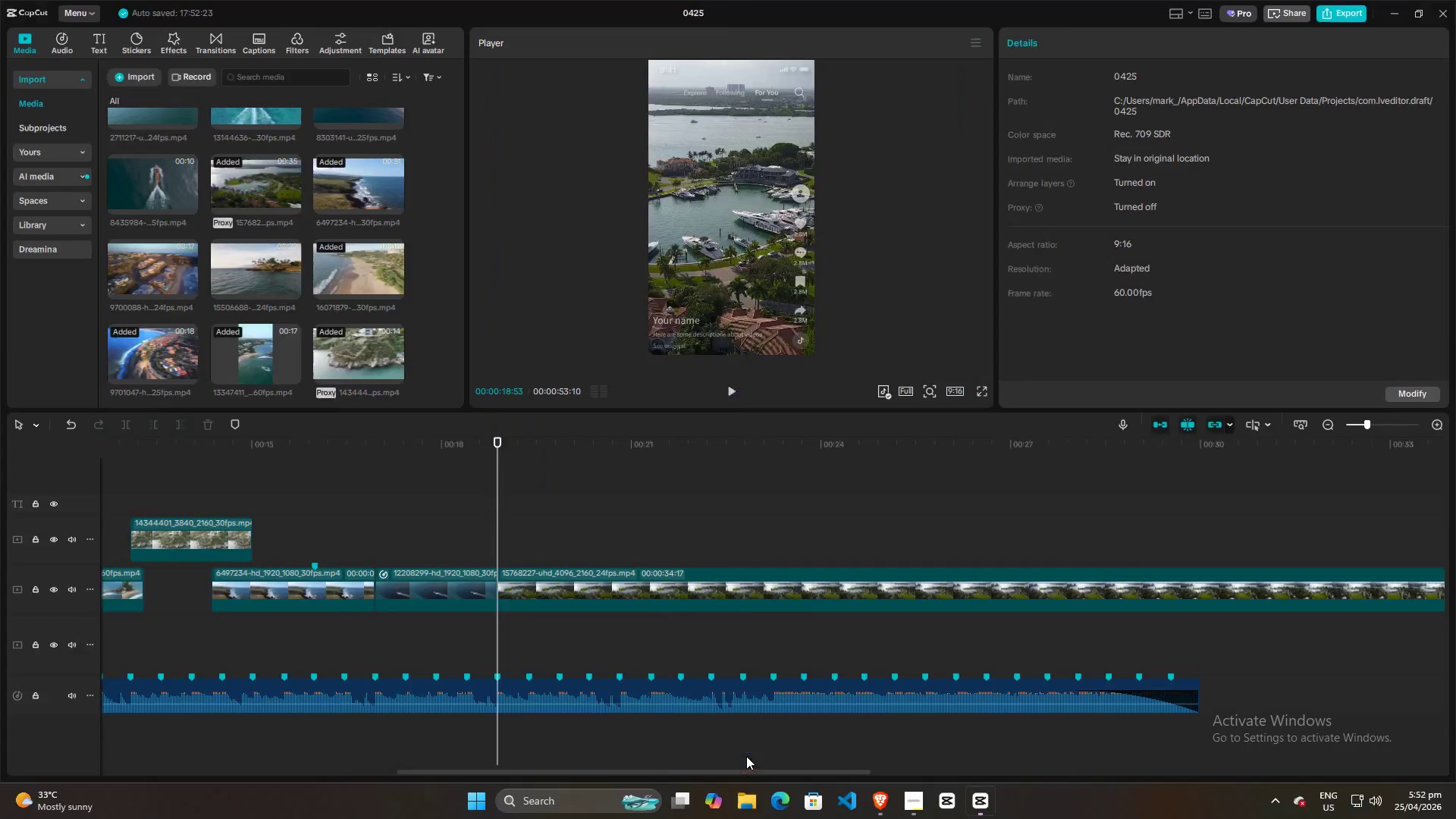 
key(Escape)
 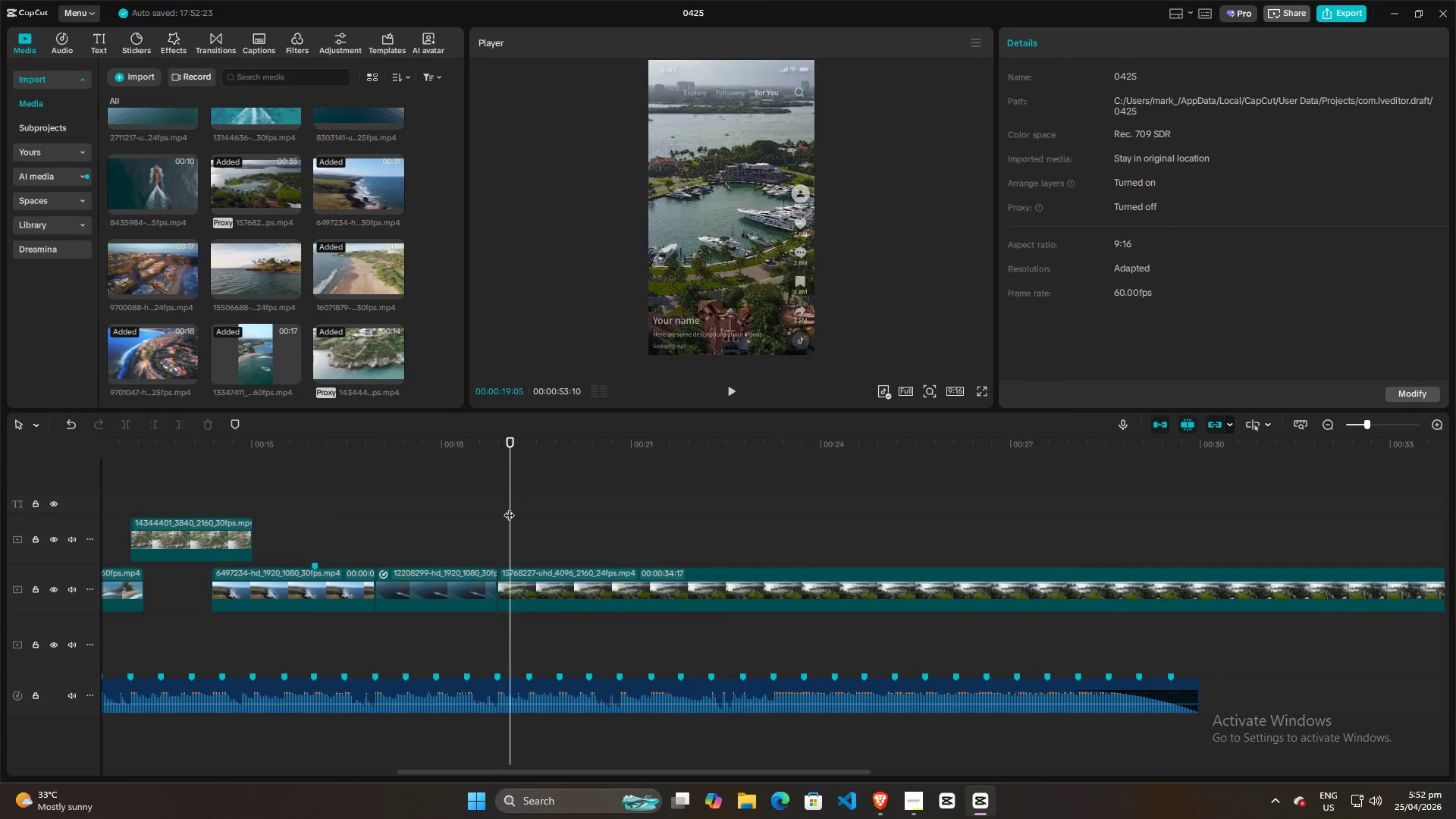 
double_click([489, 508])
 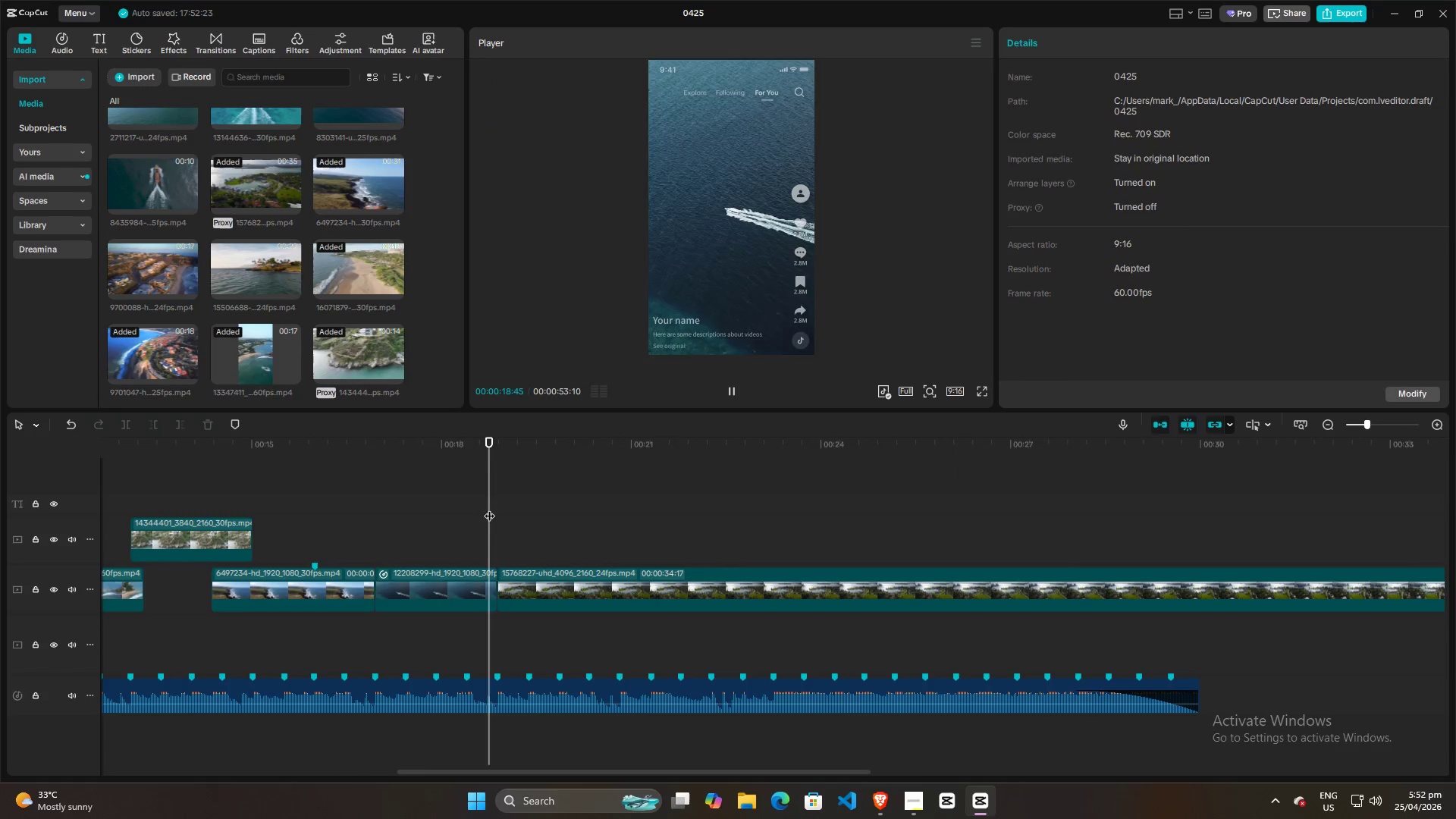 
key(Space)
 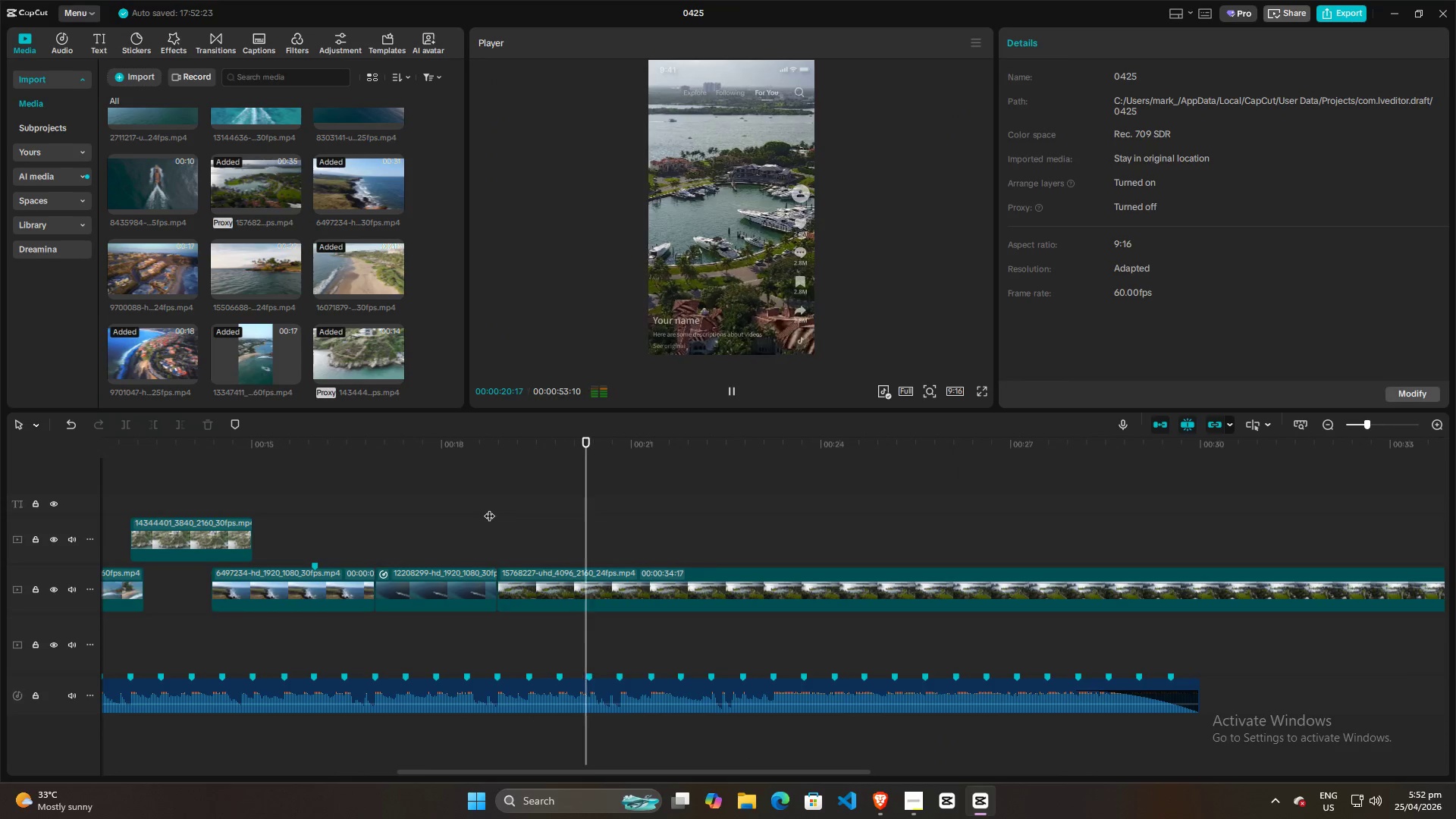 
key(Space)
 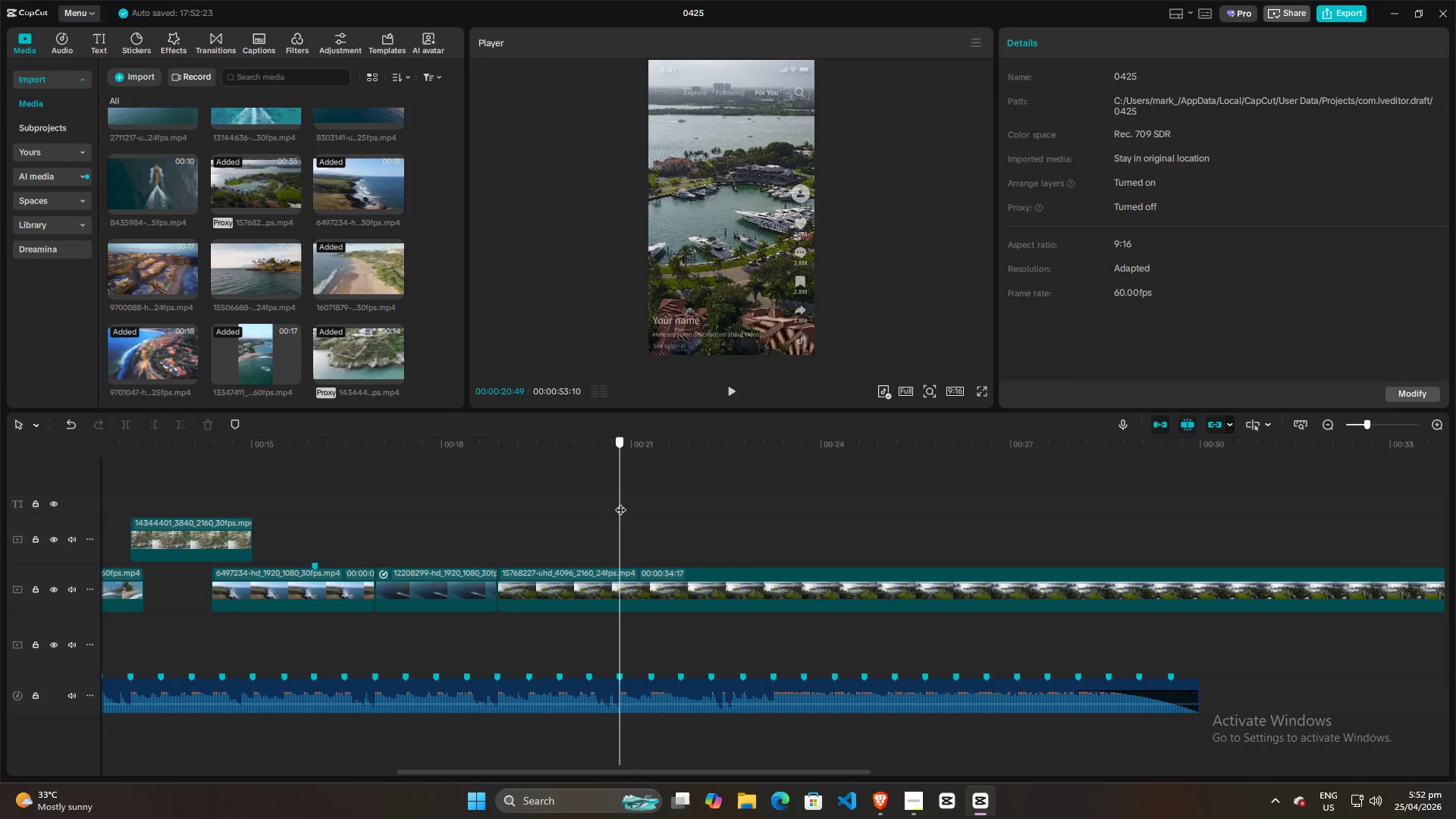 
left_click([620, 502])
 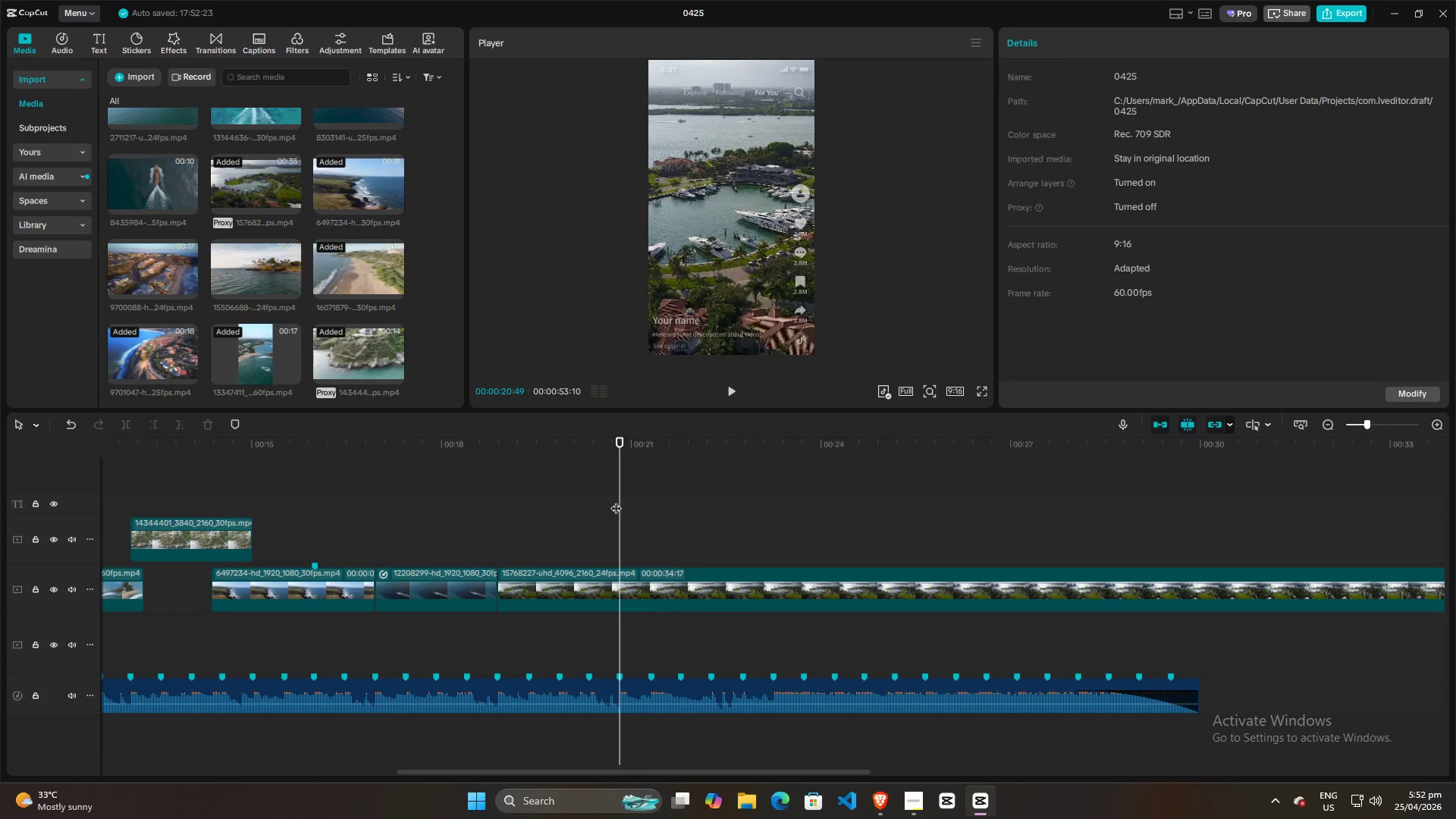 
key(Space)
 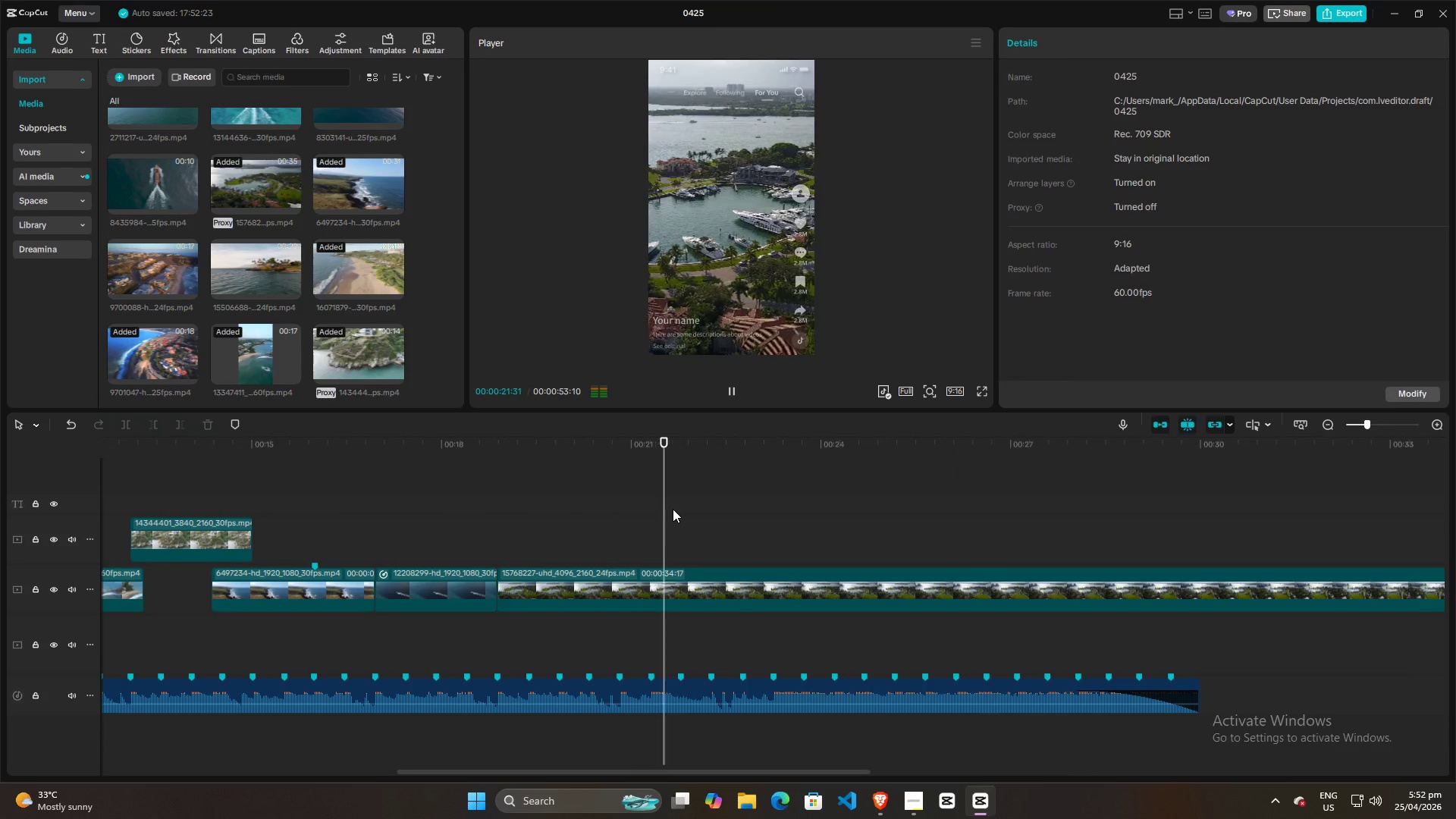 
key(Space)
 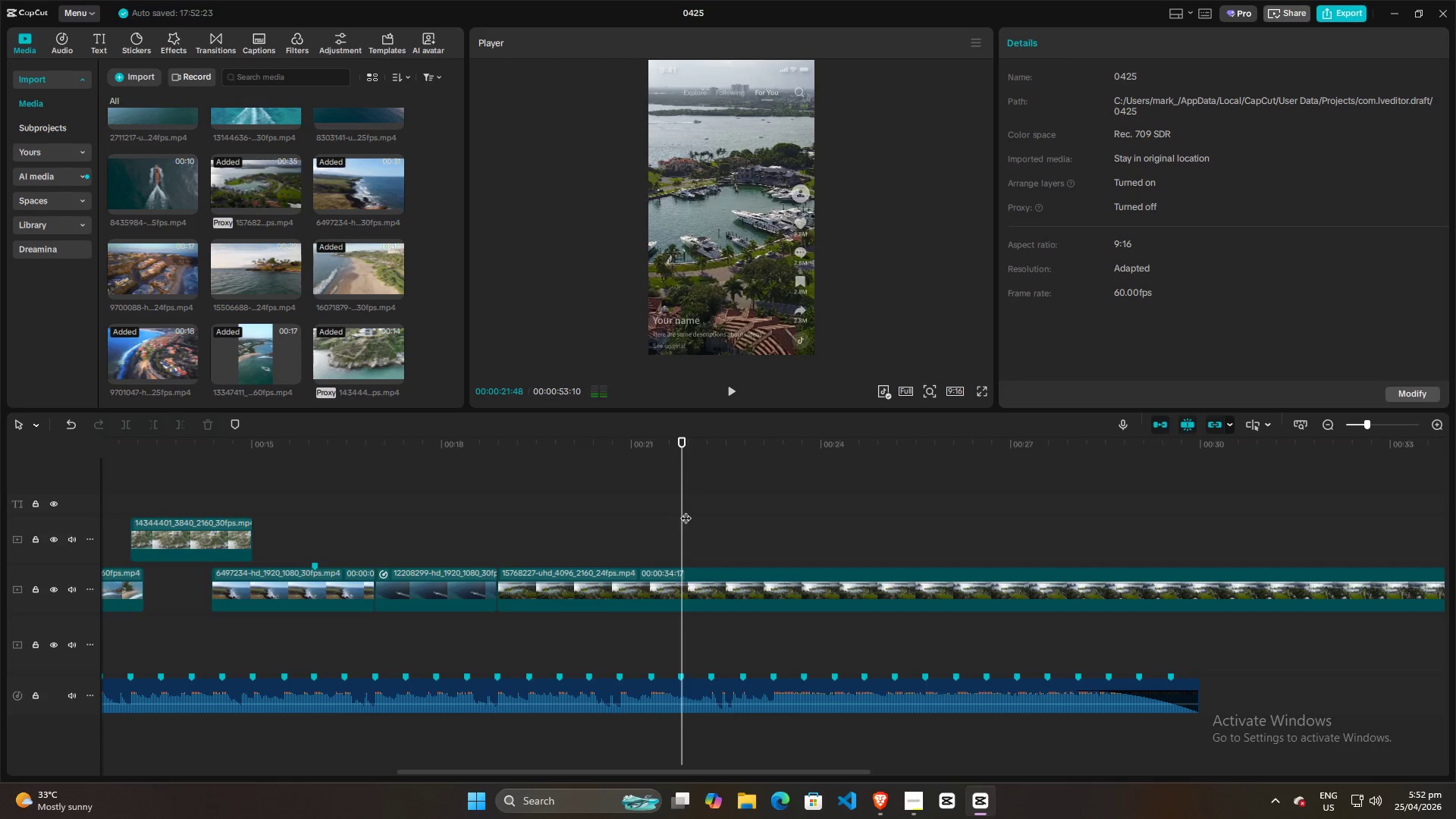 
left_click_drag(start_coordinate=[686, 510], to_coordinate=[614, 522])
 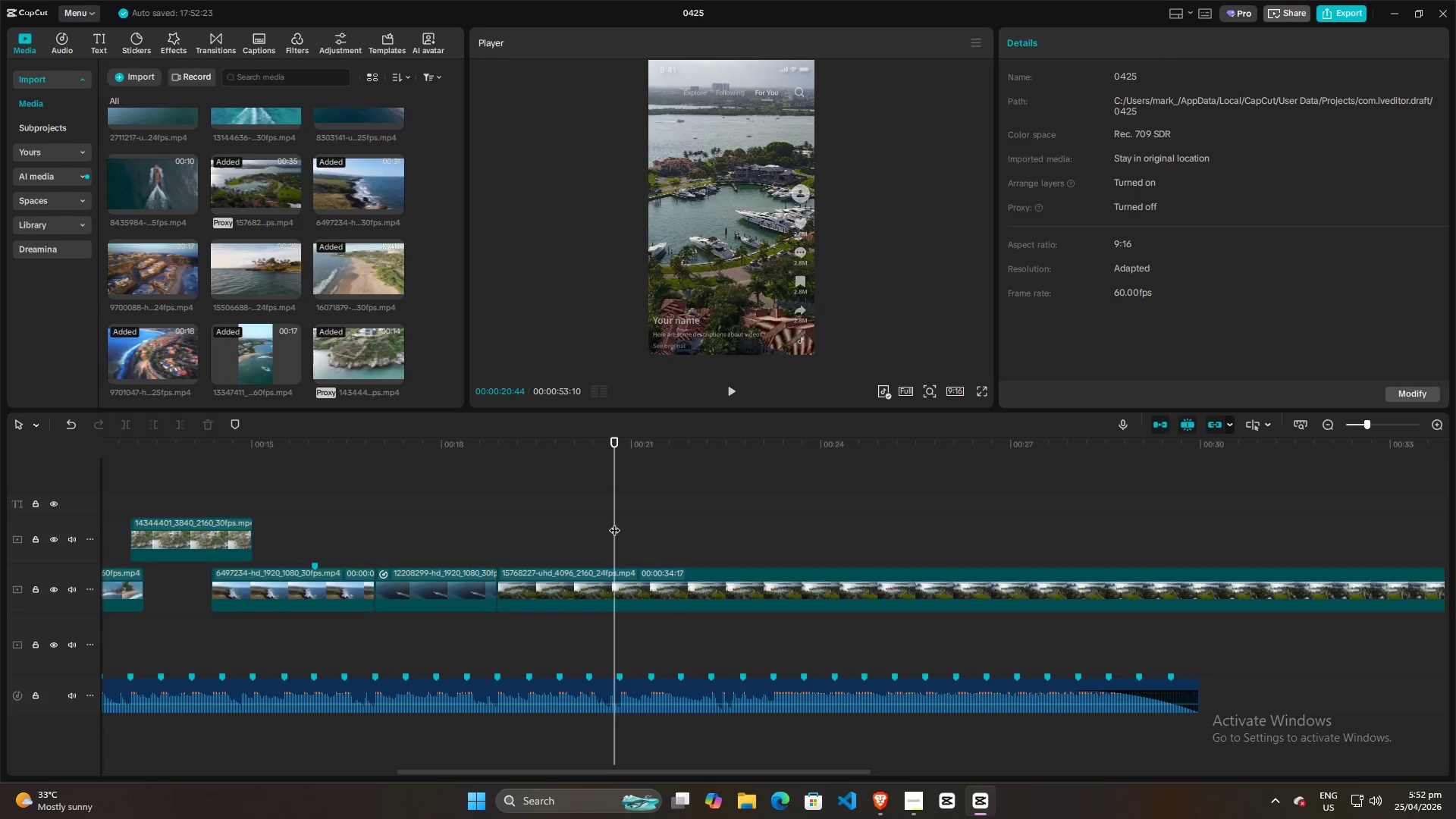 
left_click_drag(start_coordinate=[614, 522], to_coordinate=[620, 524])
 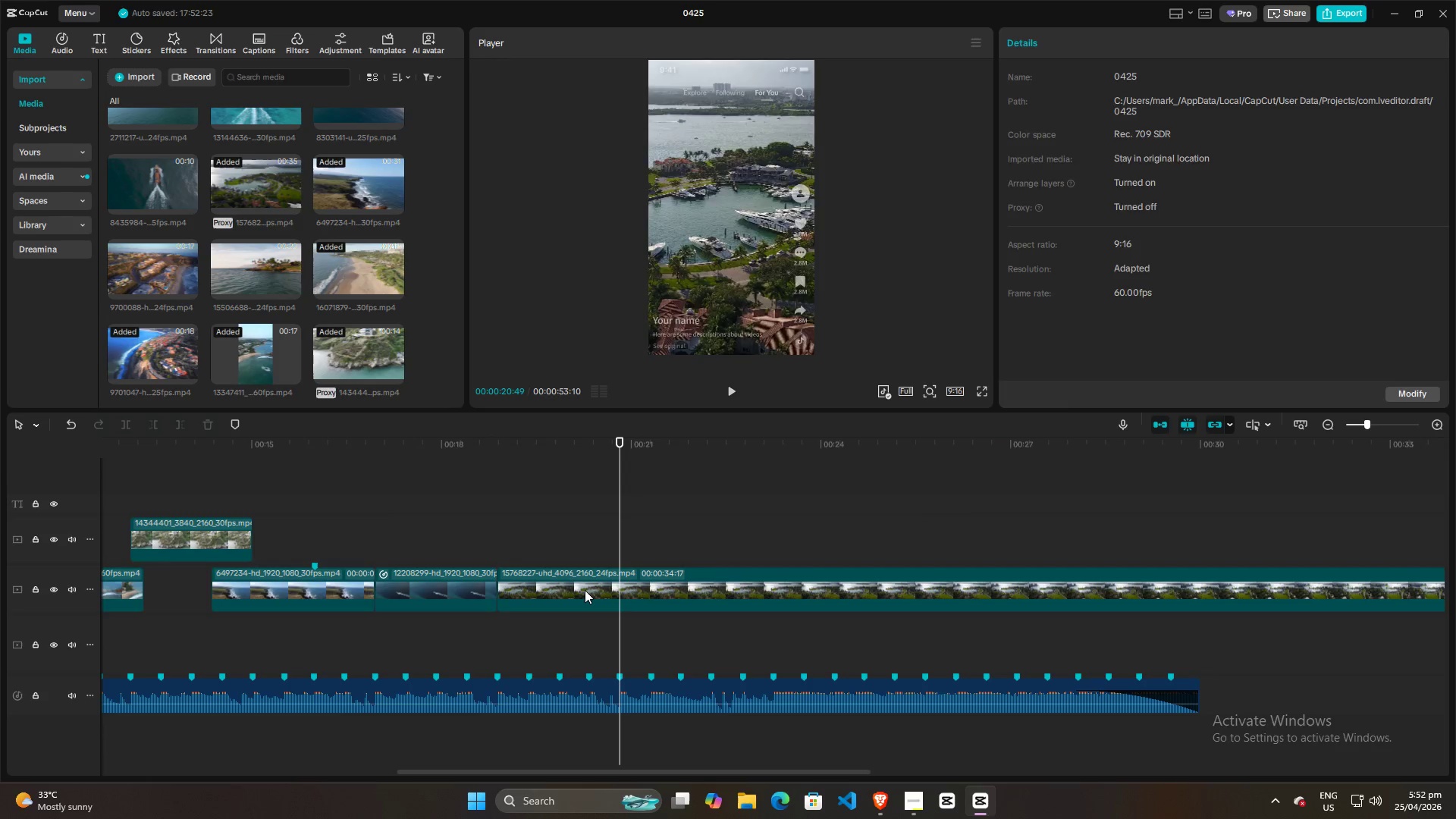 
left_click([585, 590])
 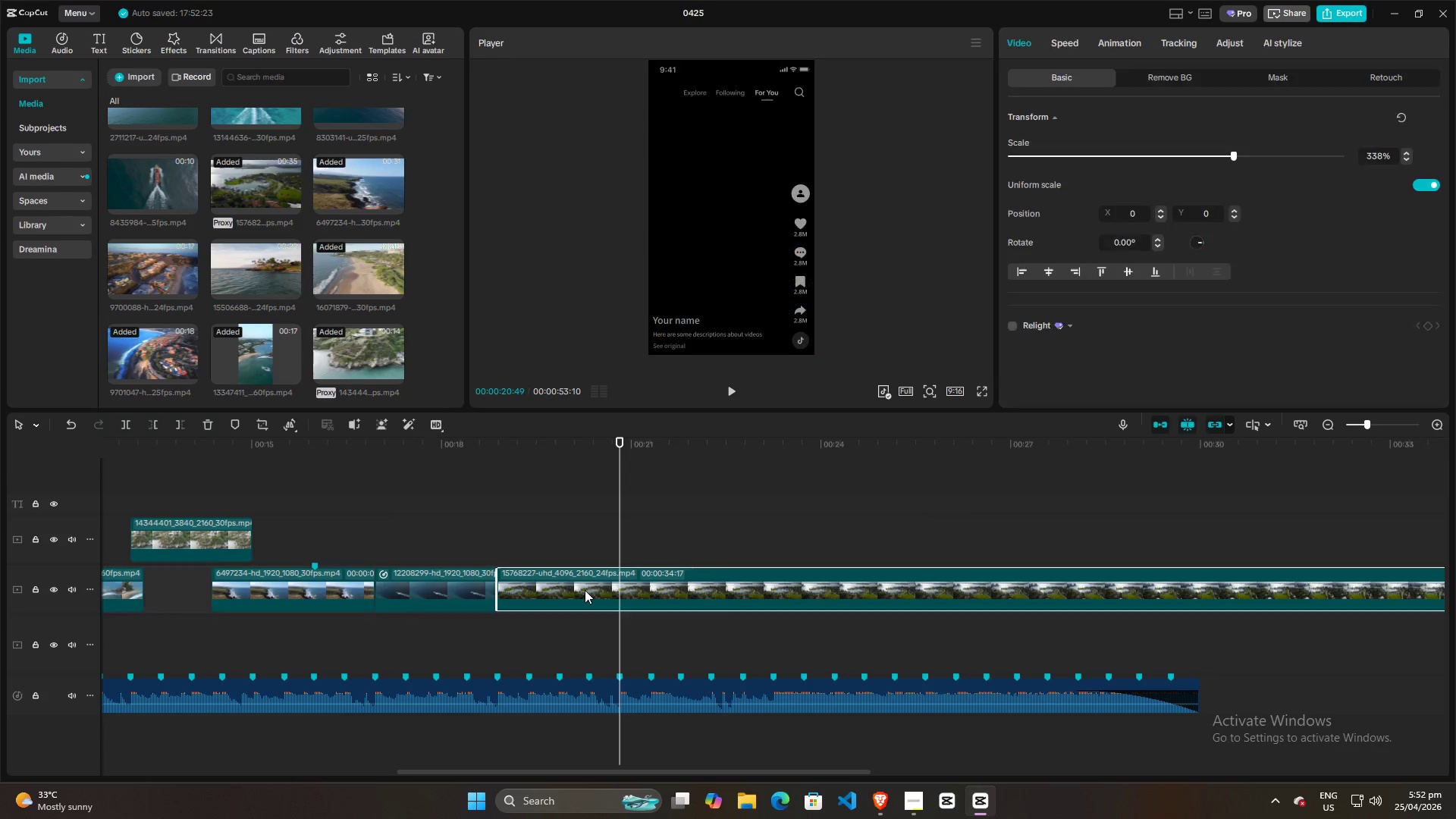 
key(W)
 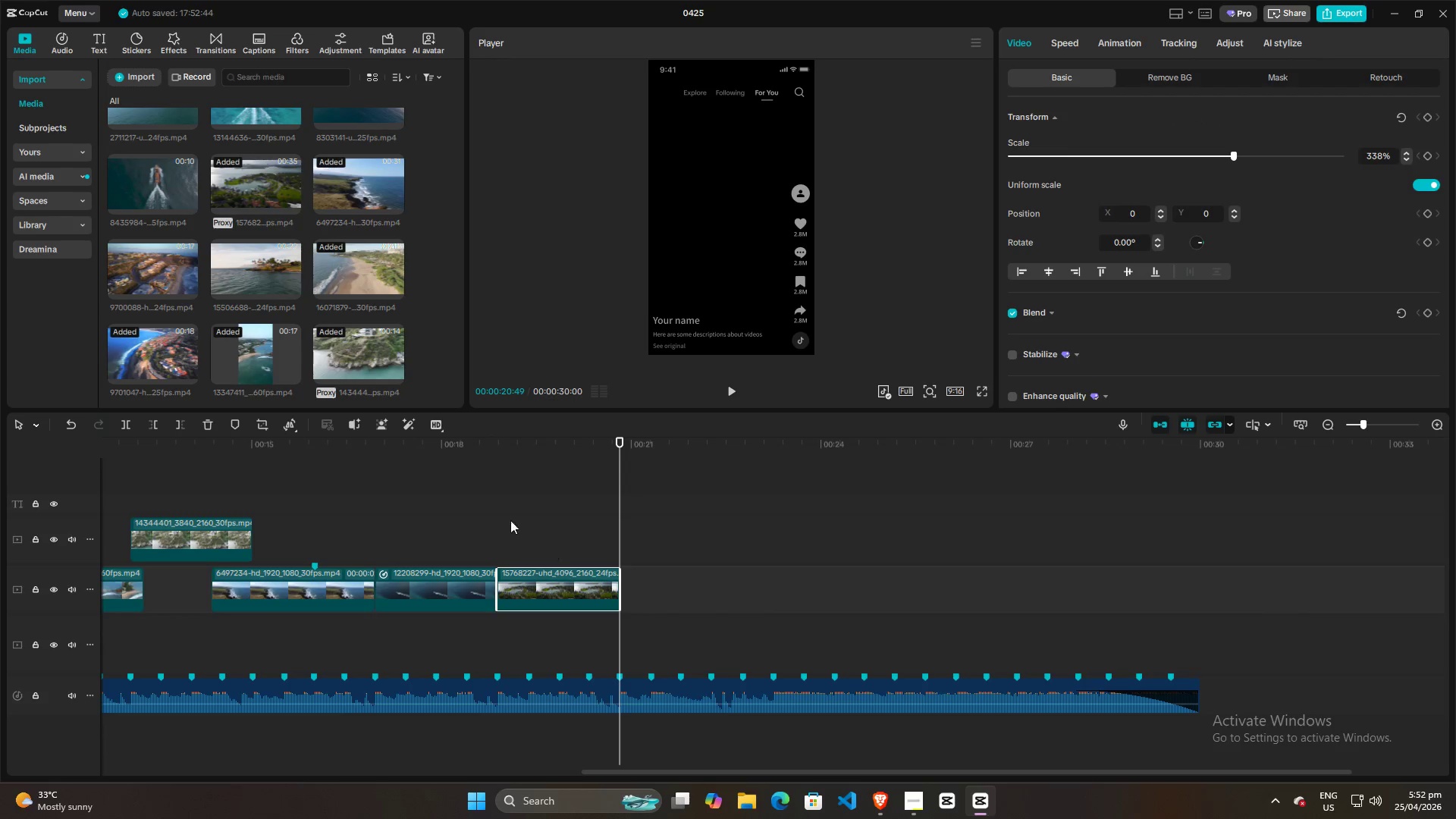 
left_click([486, 518])
 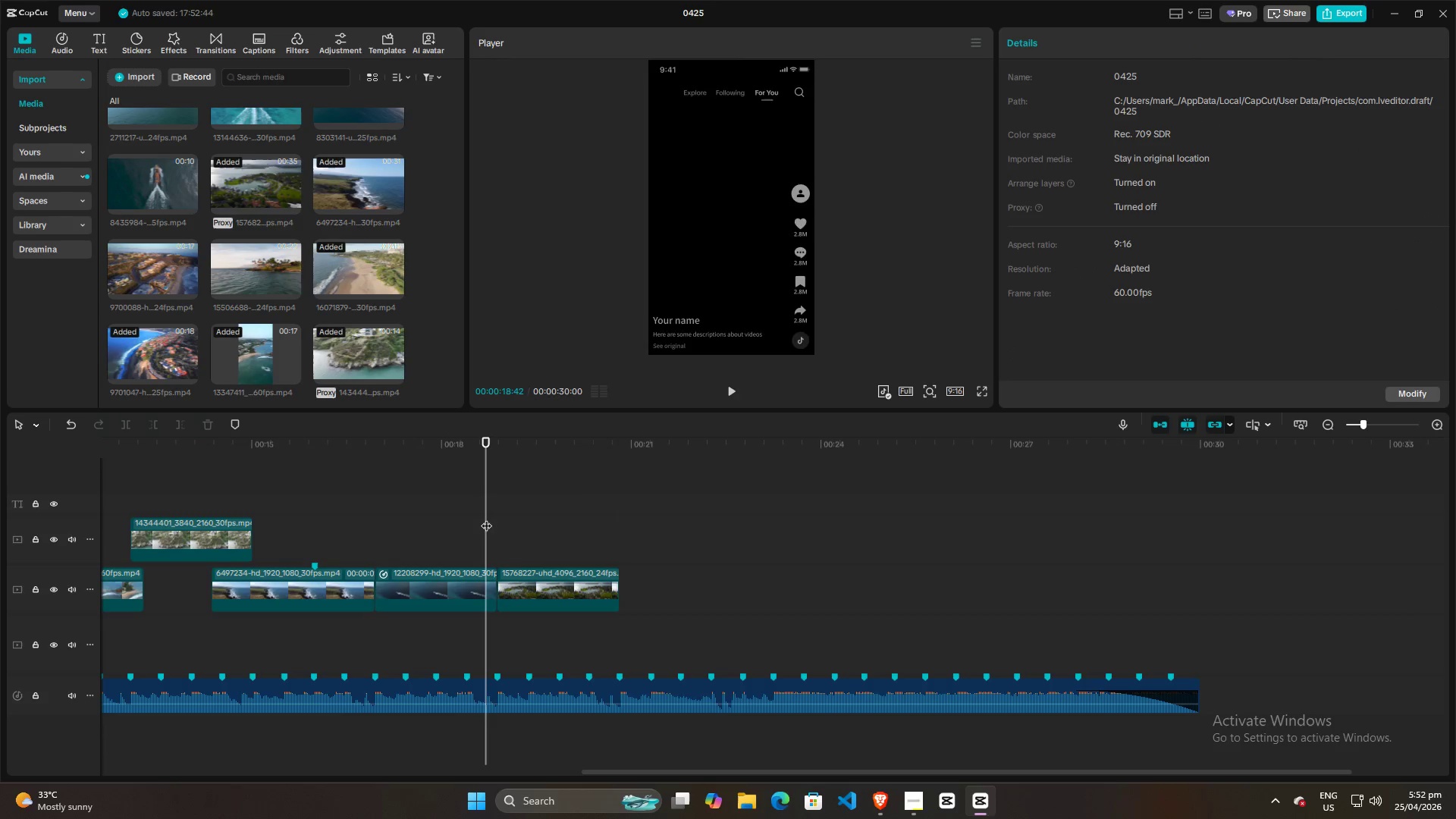 
key(Space)
 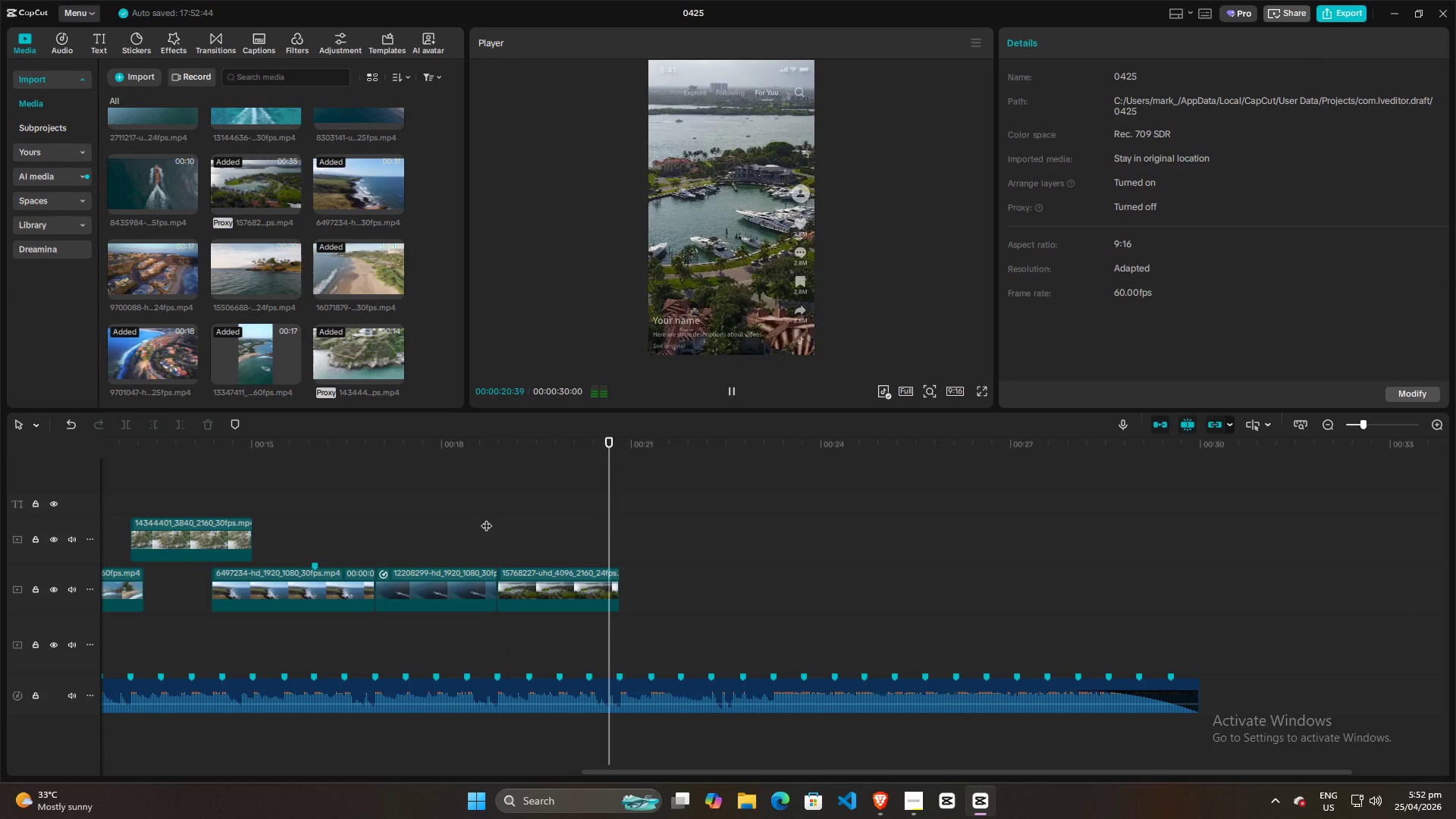 
key(Space)
 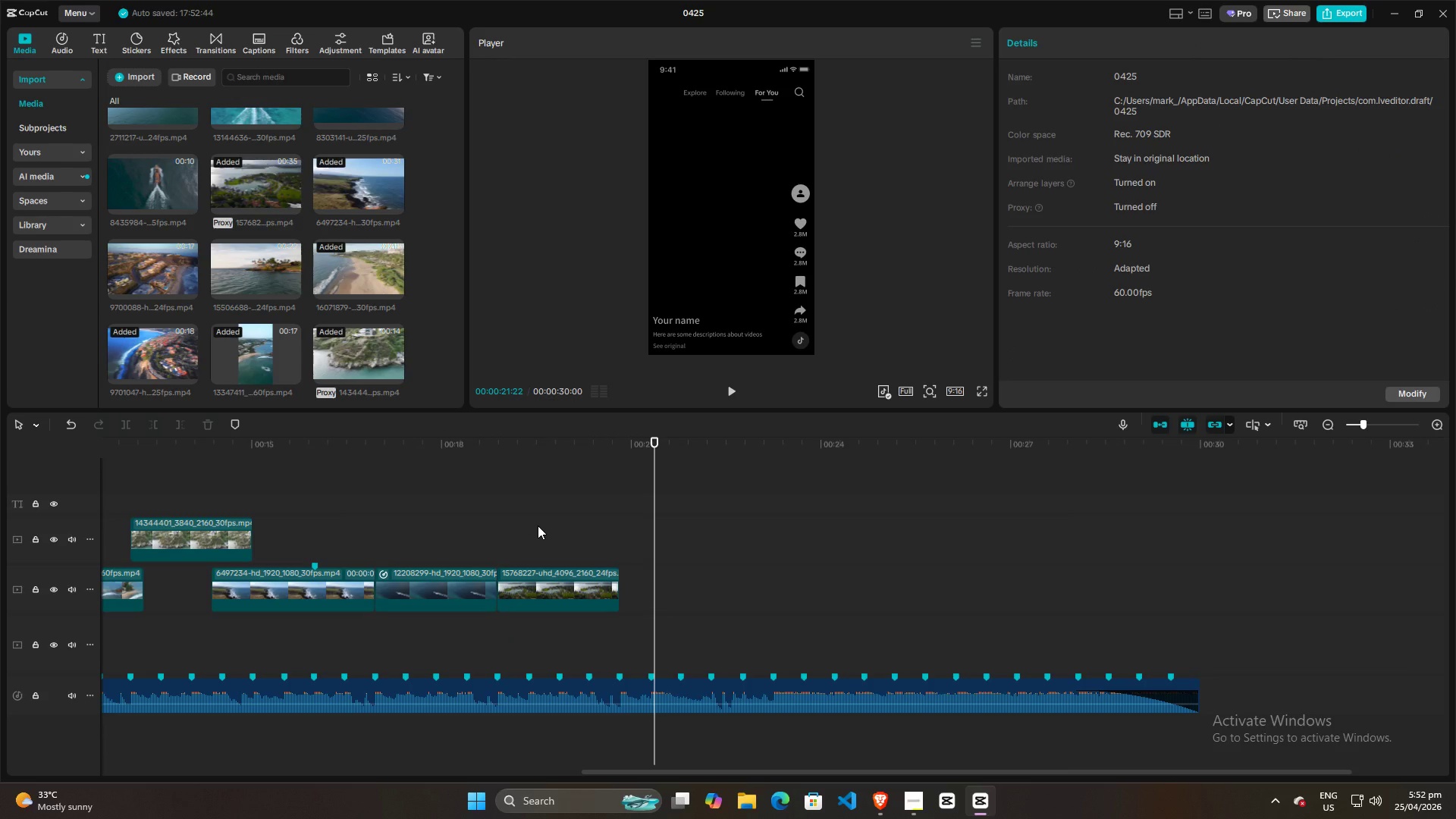 
key(Space)
 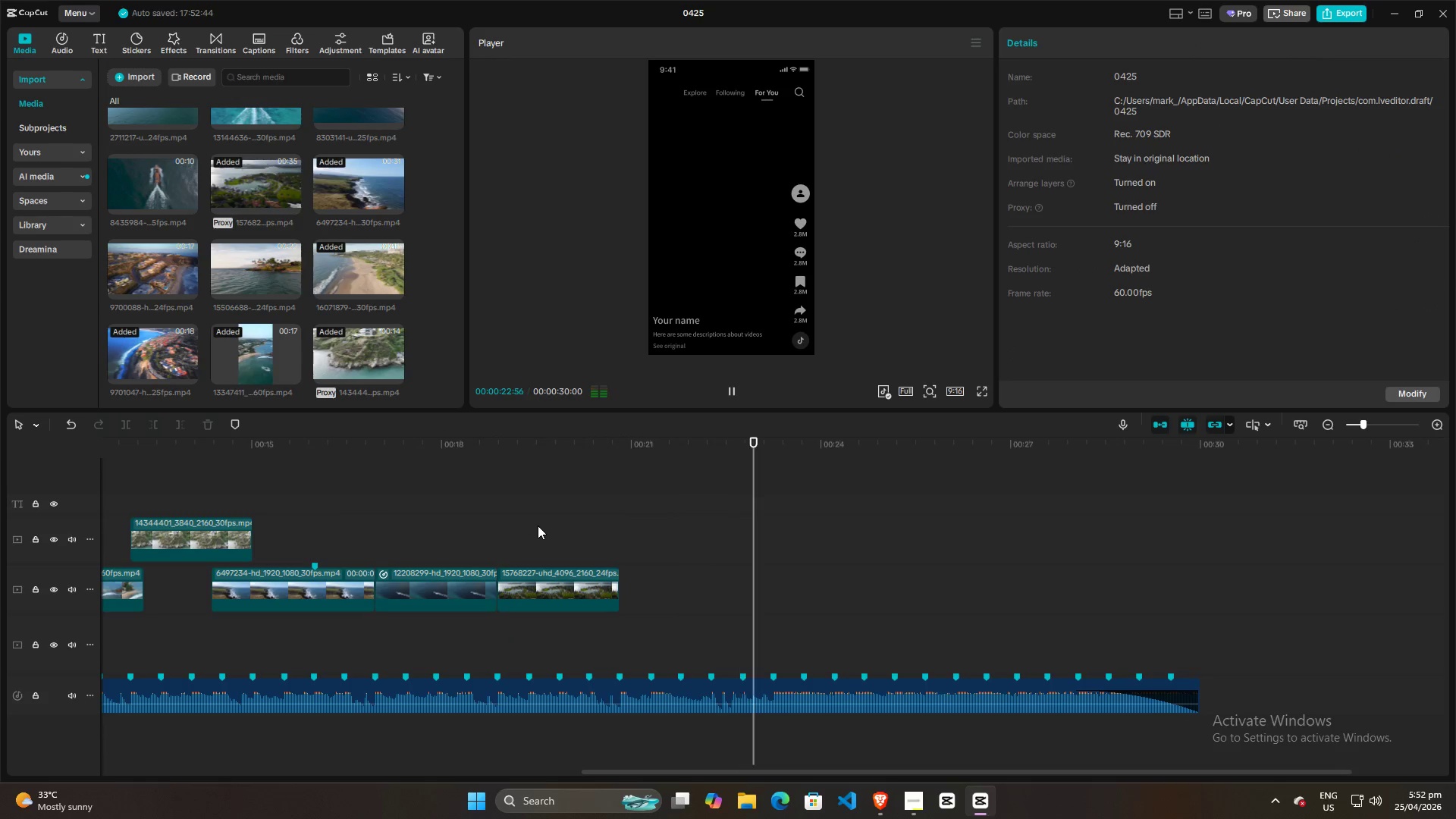 
key(Space)
 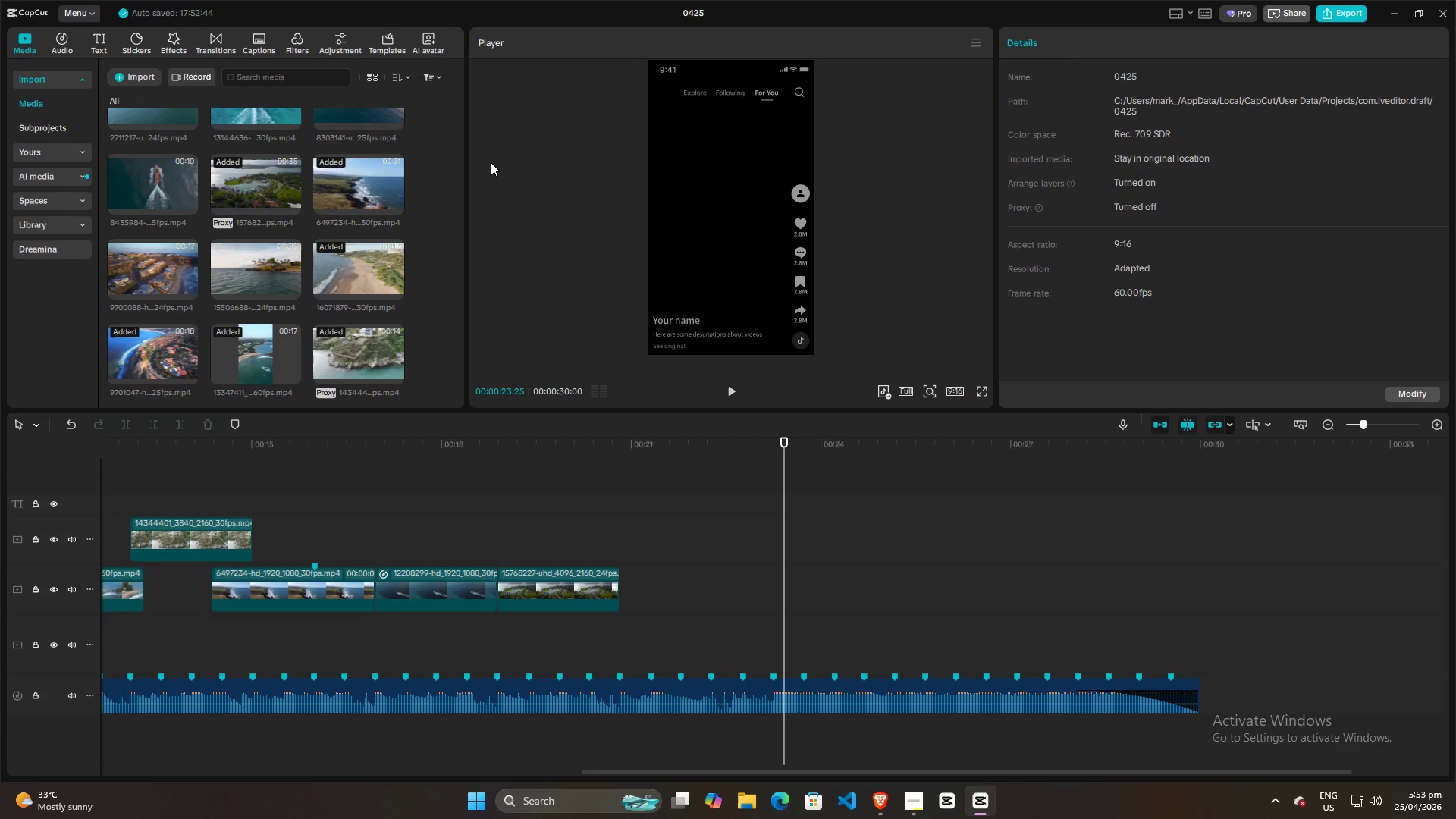 
wait(21.98)
 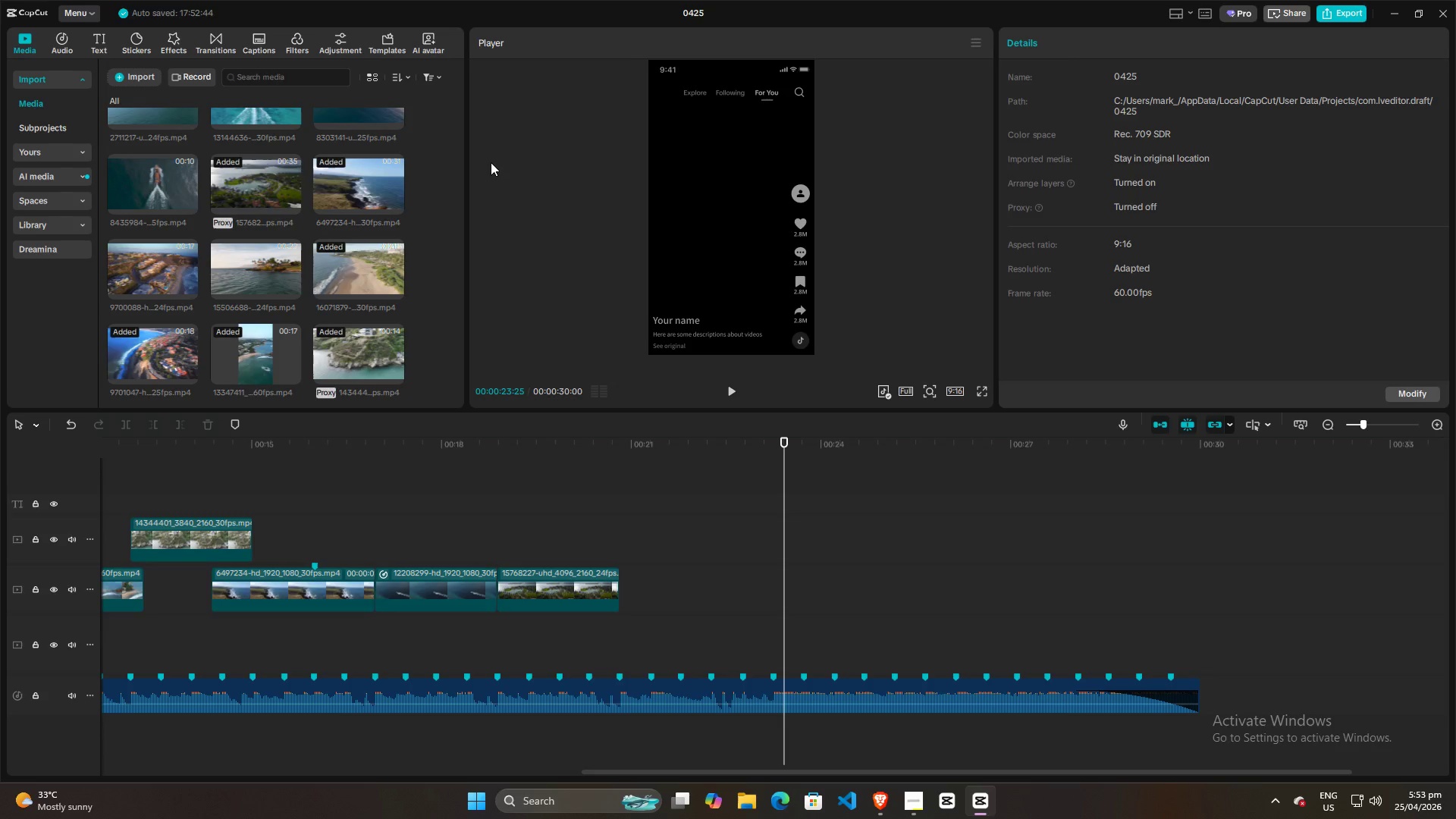 
left_click([908, 799])